 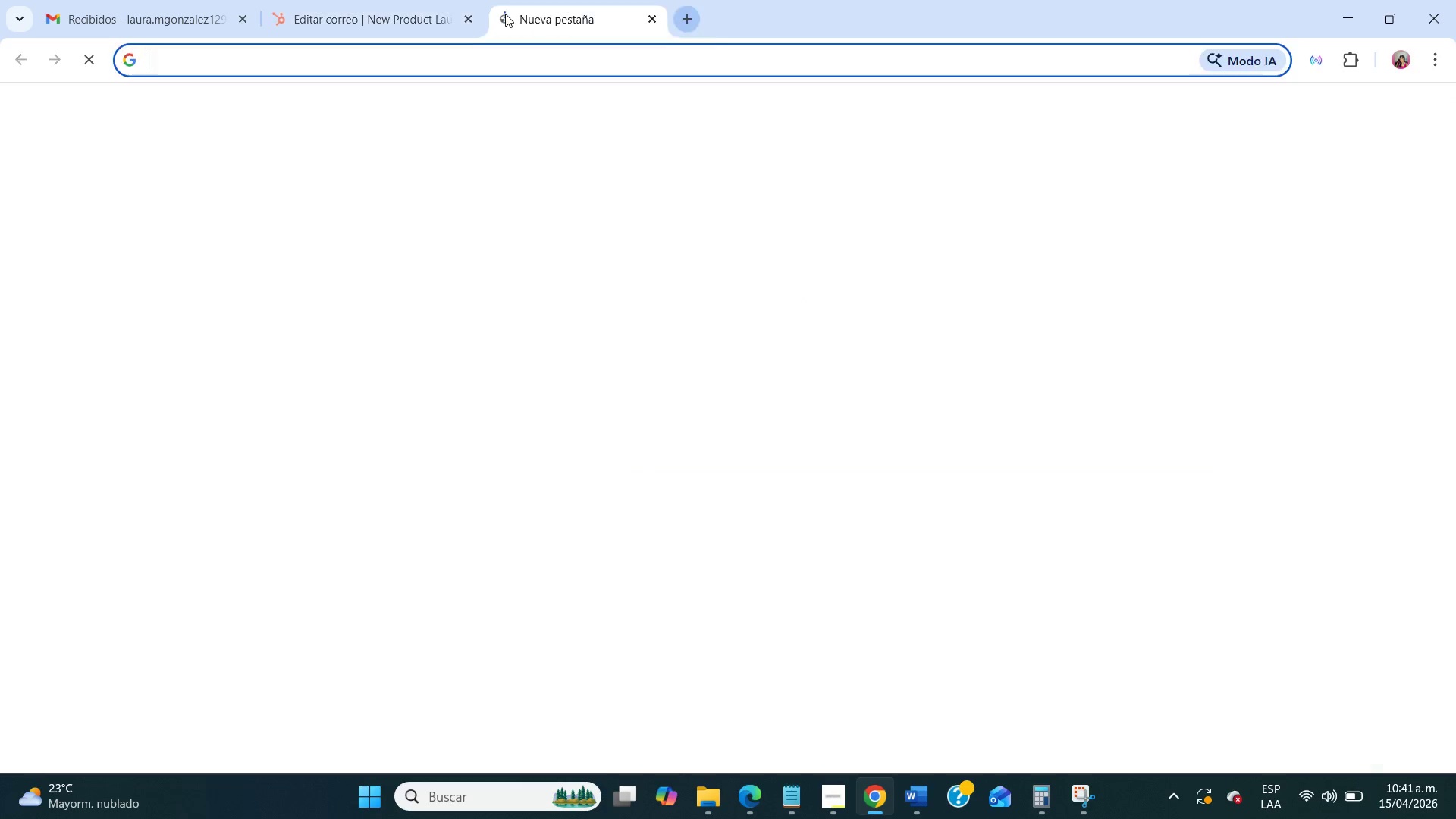 
type(national park map night ilustration)
 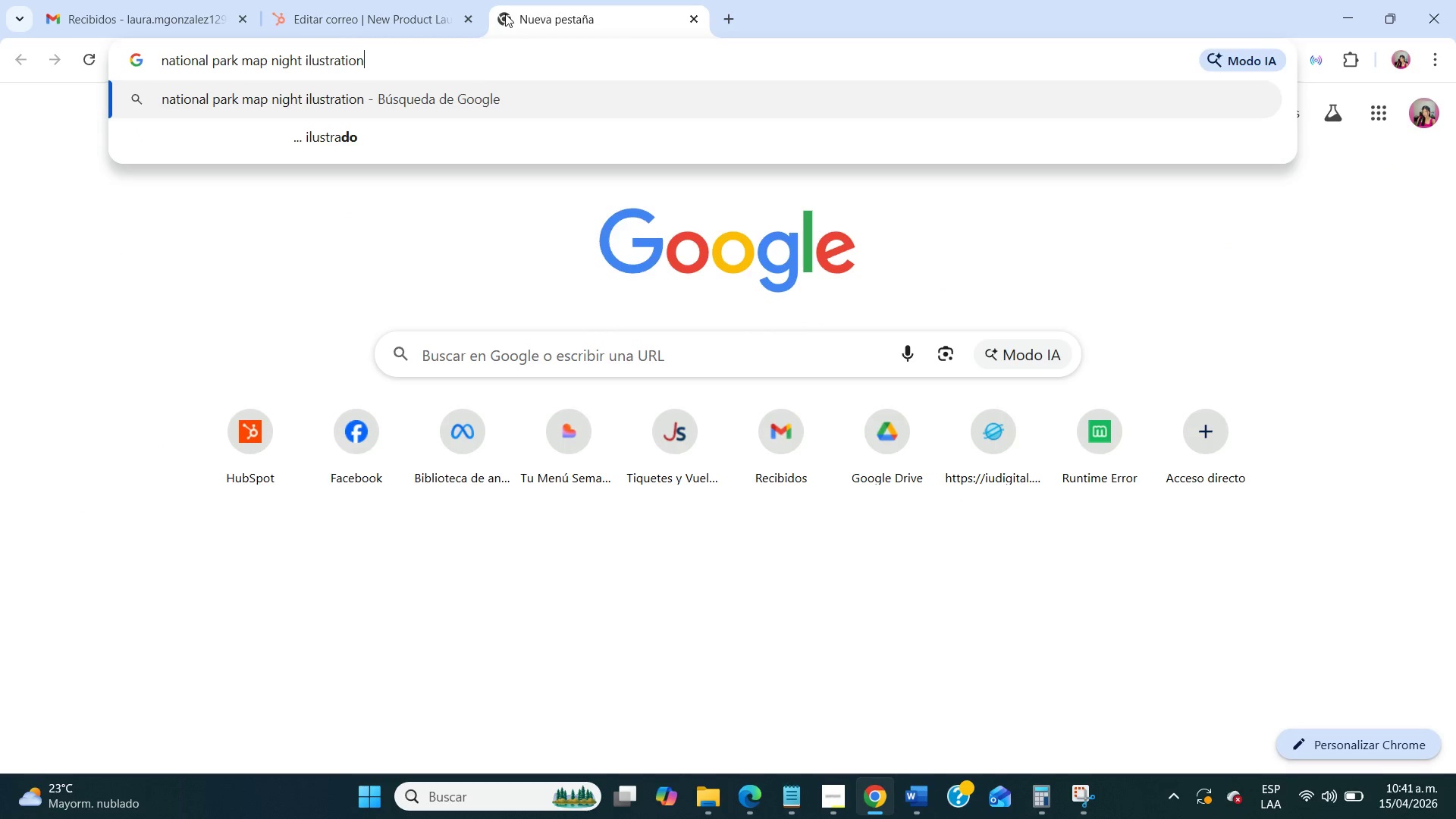 
key(Enter)
 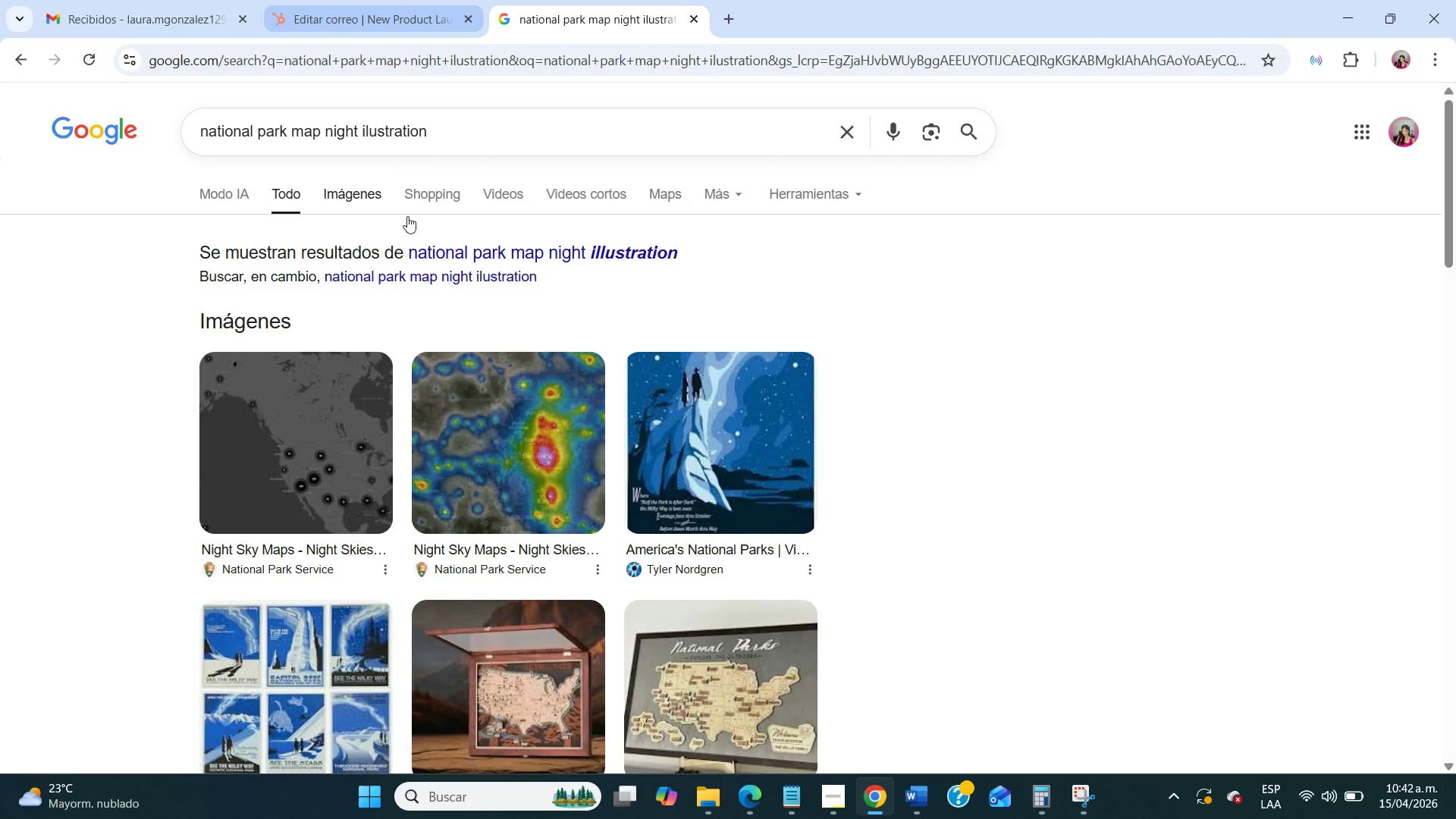 
left_click([637, 248])
 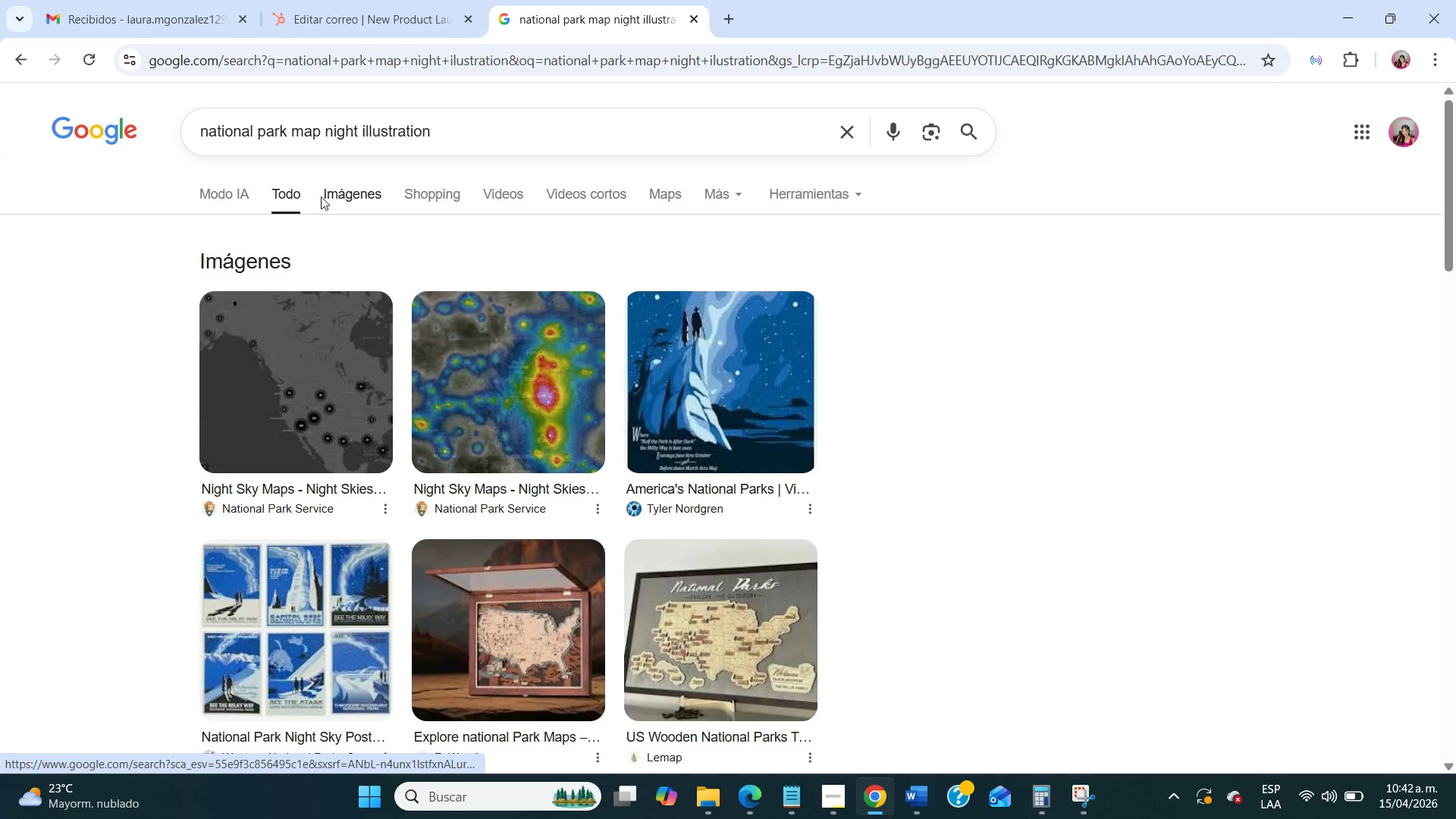 
left_click([320, 193])
 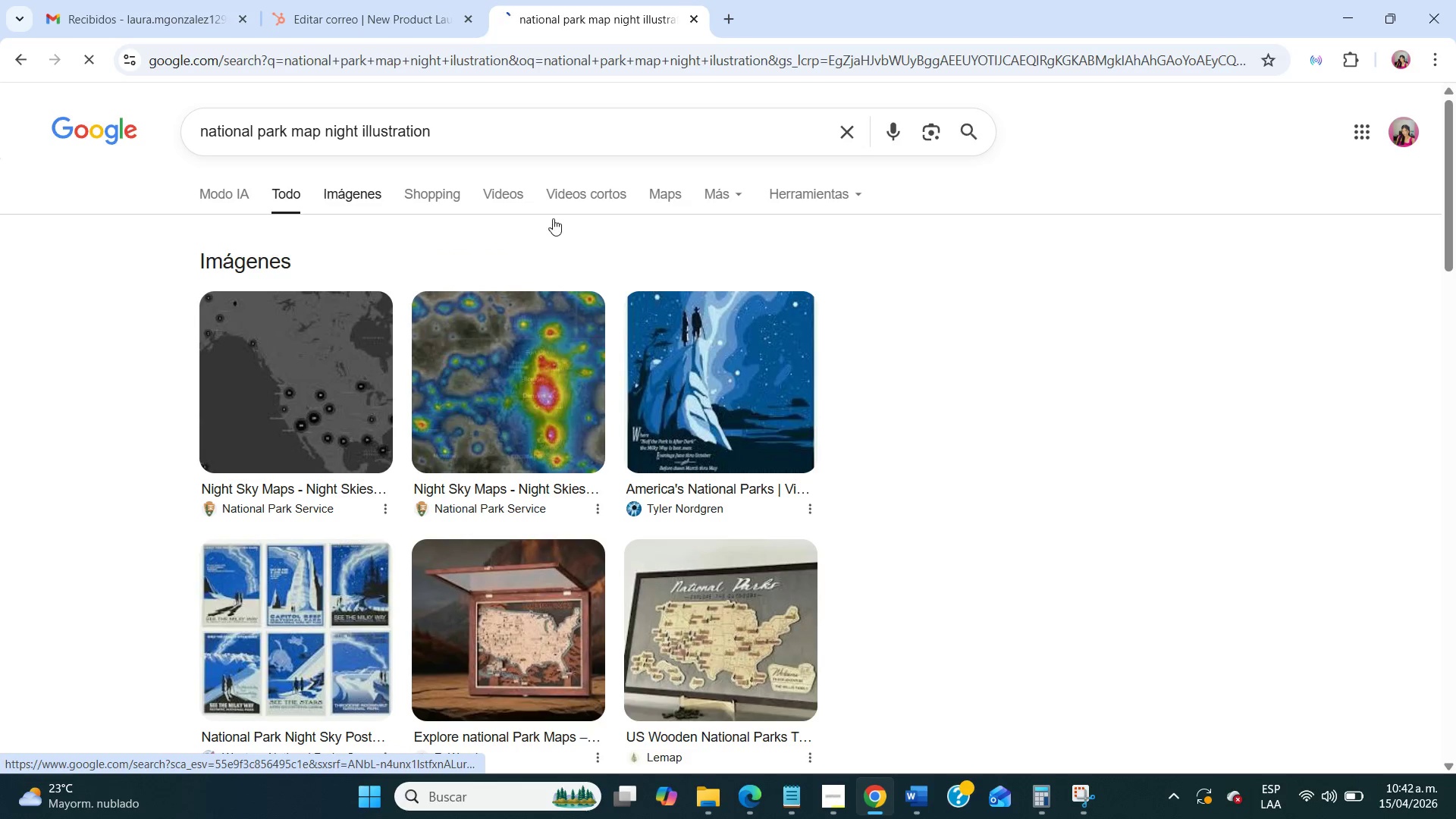 
mouse_move([702, 256])
 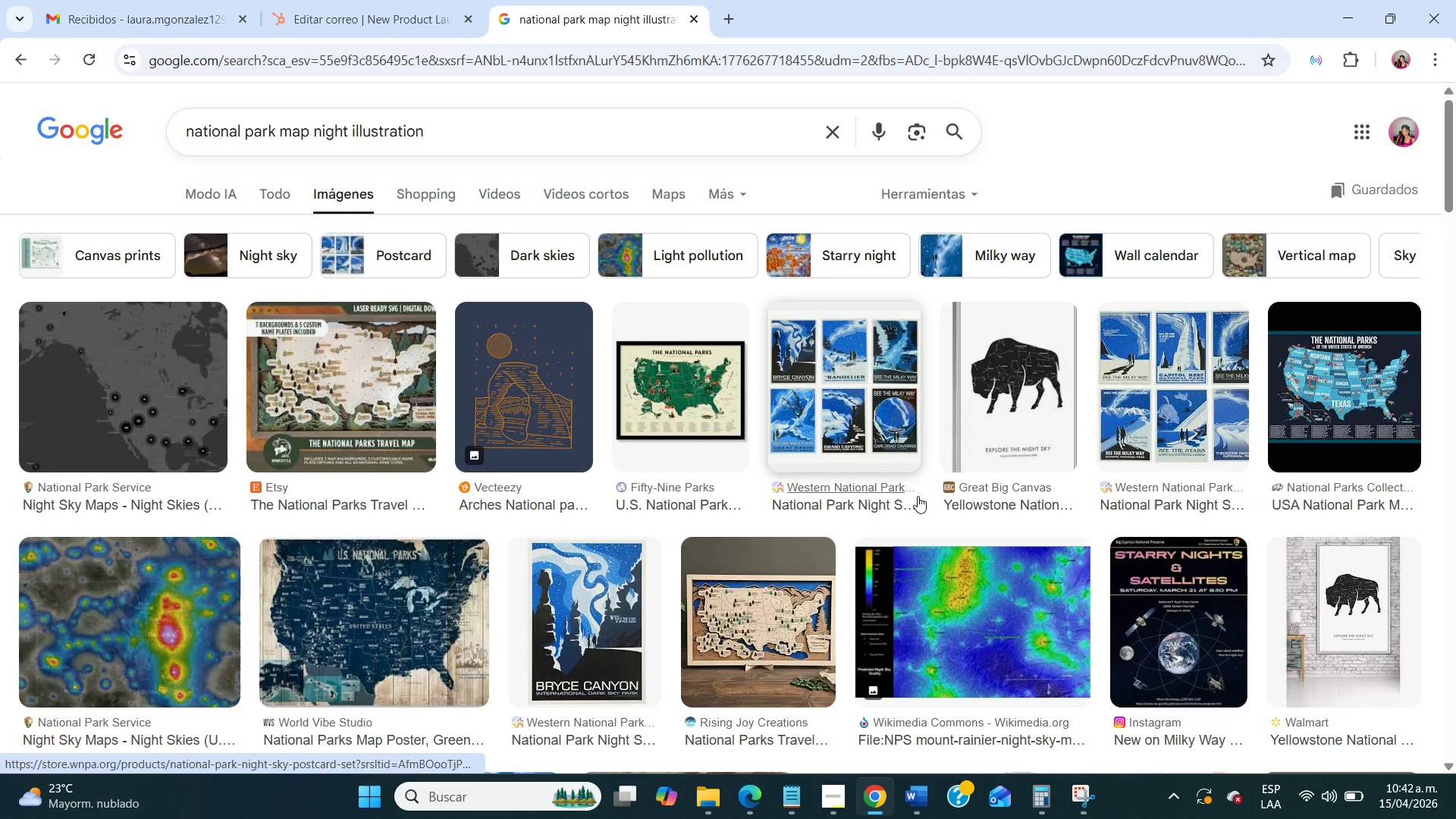 
scroll: coordinate [918, 496], scroll_direction: down, amount: 6.0
 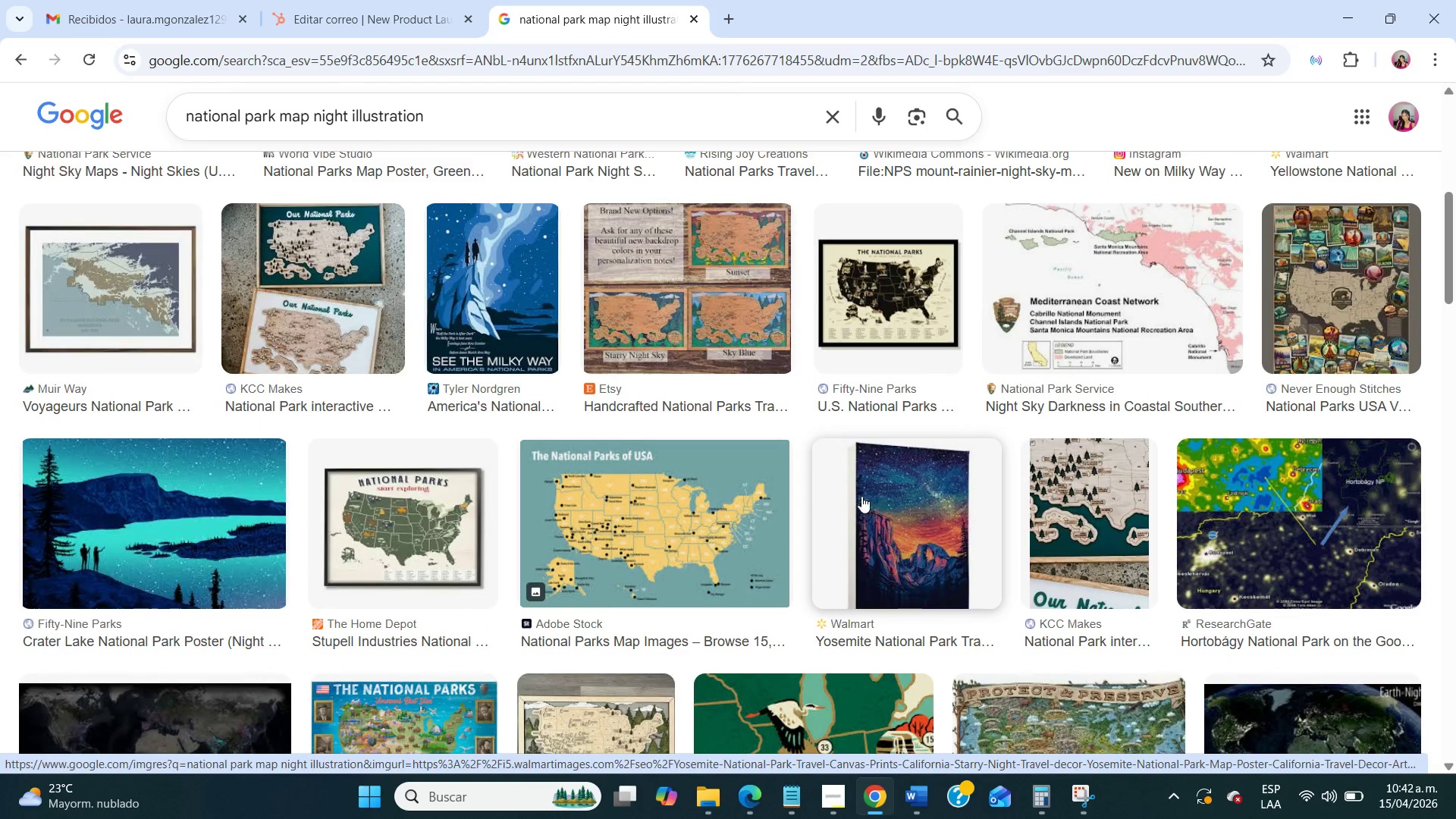 
scroll: coordinate [782, 496], scroll_direction: up, amount: 6.0
 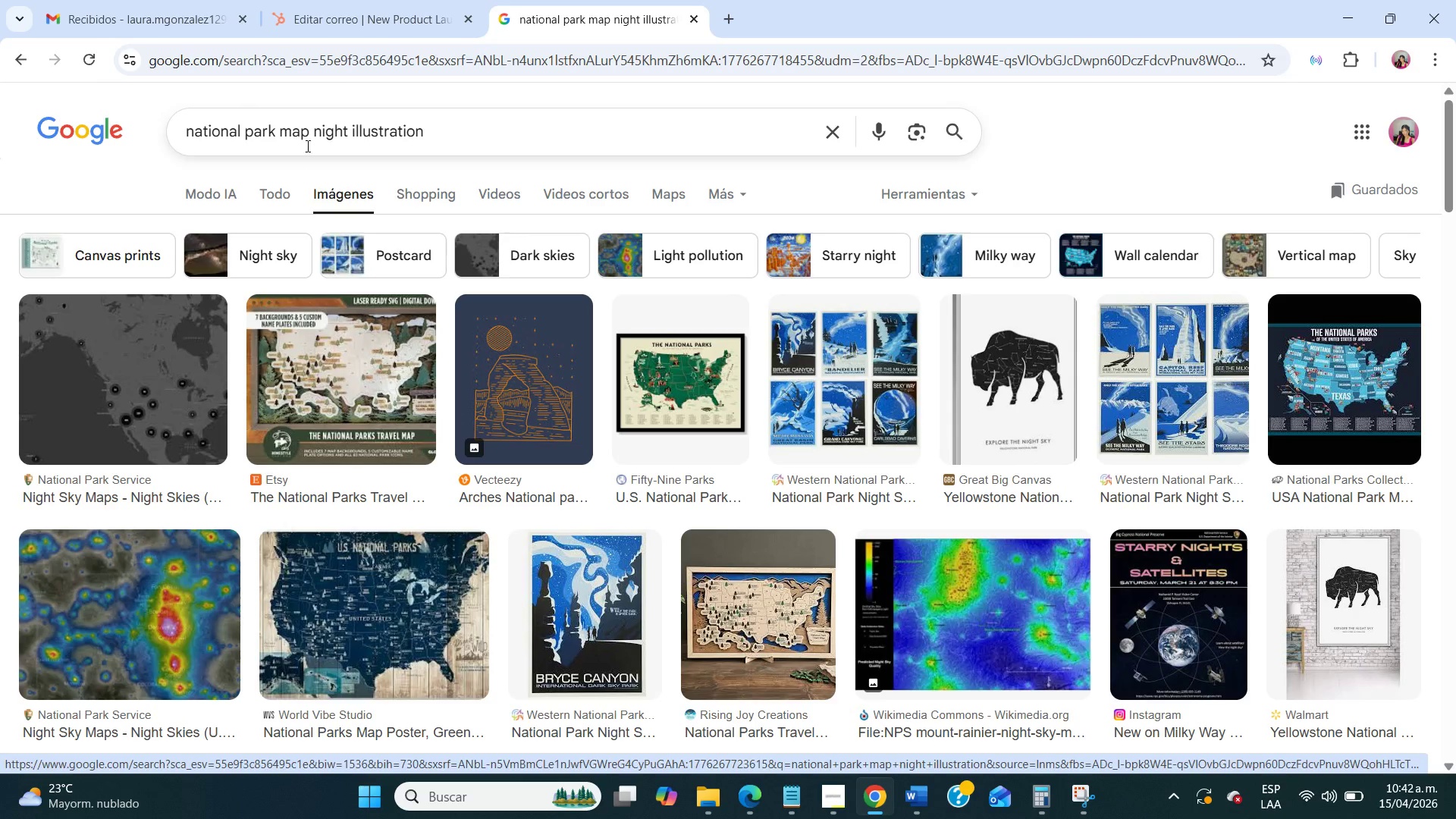 
double_click([306, 137])
 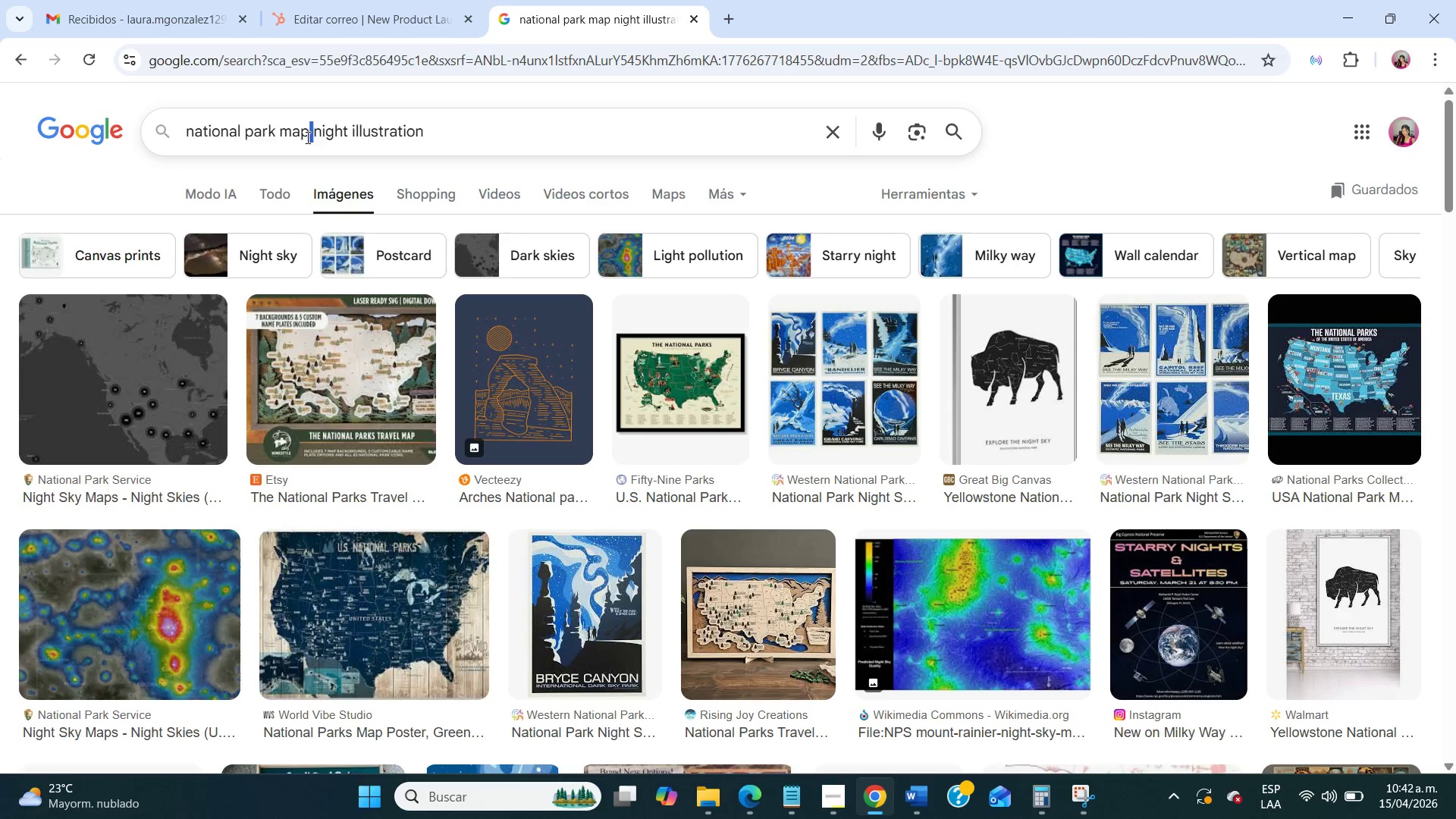 
triple_click([306, 137])
 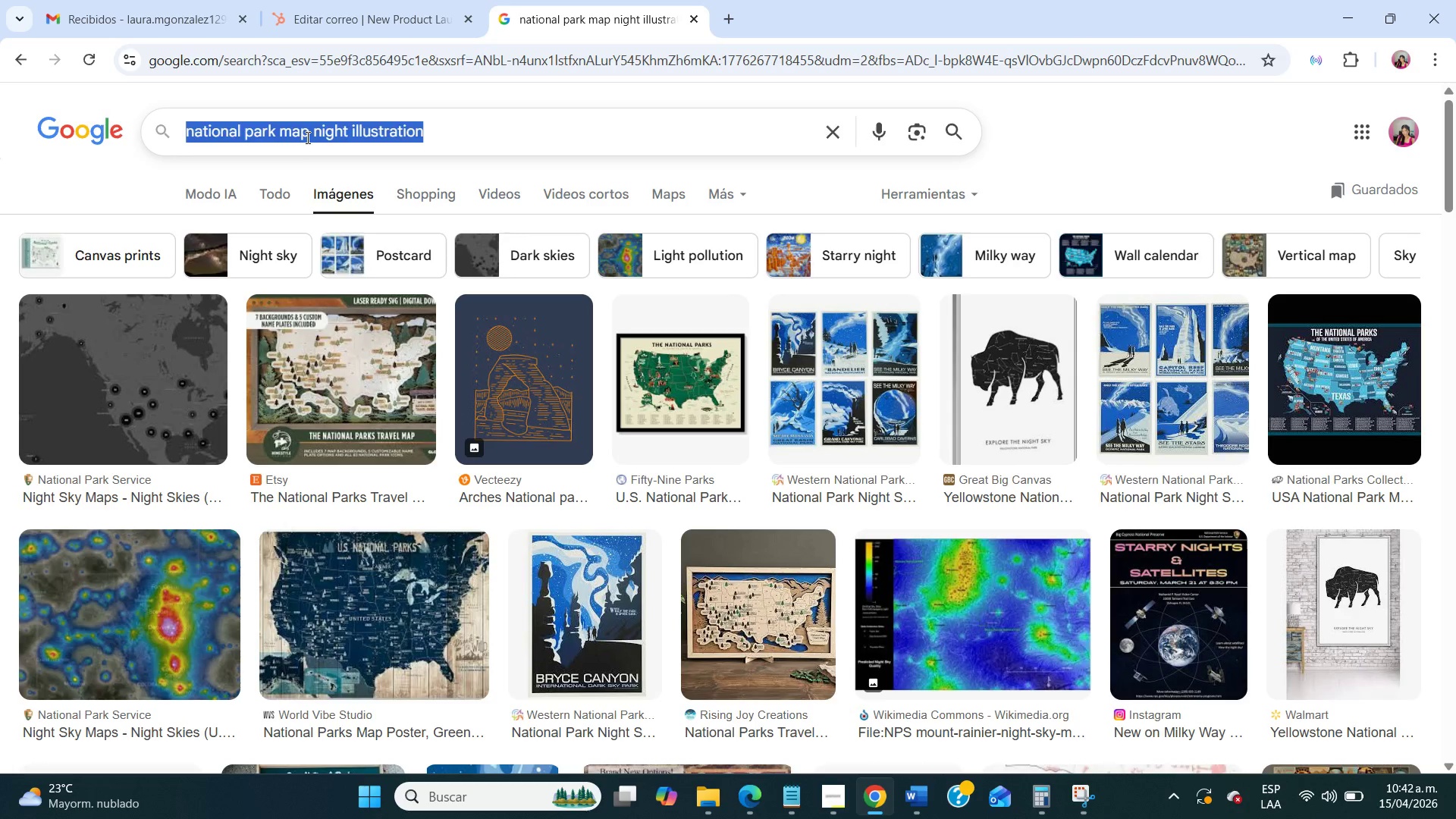 
type(starry night dventure mp)
 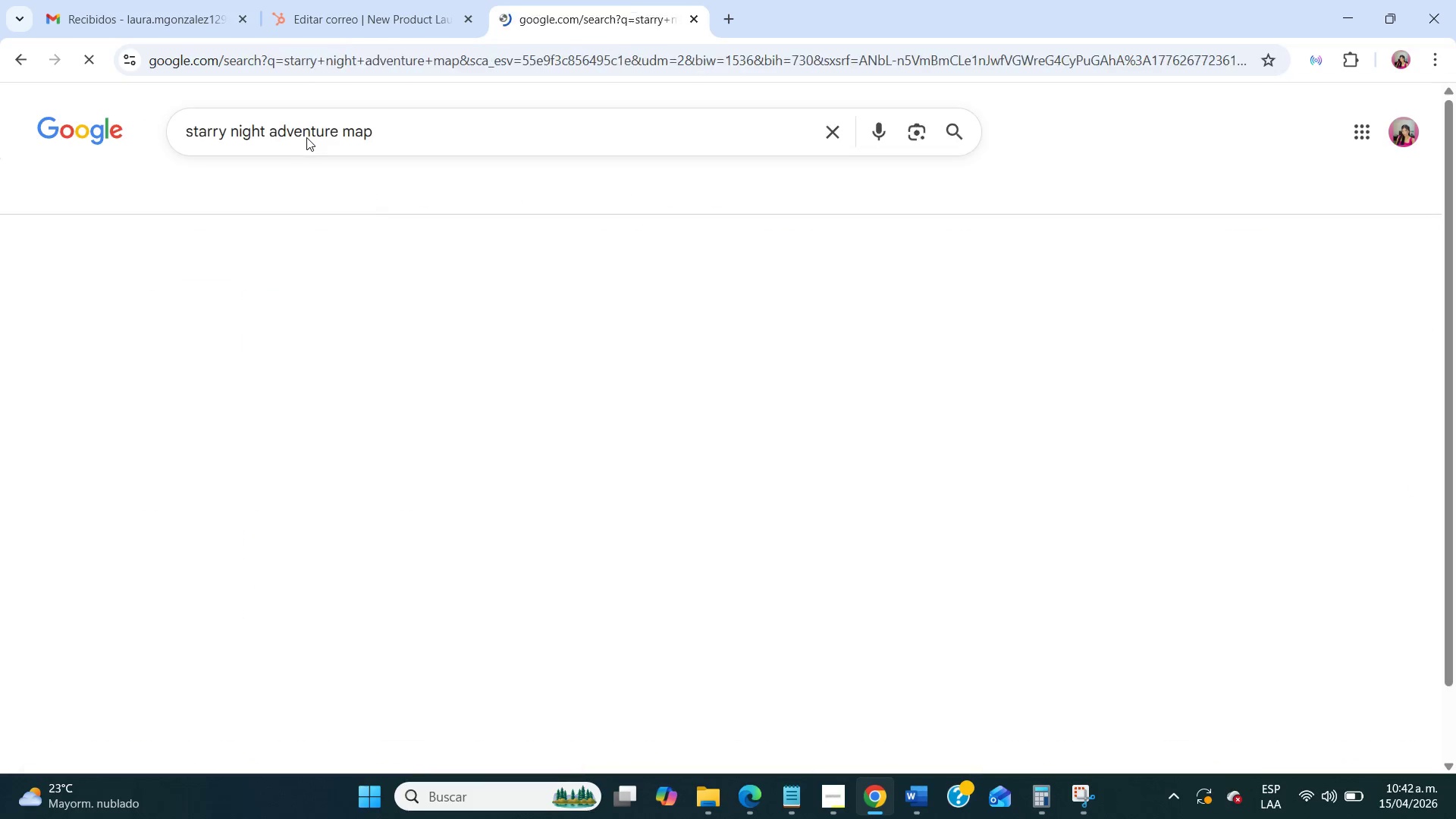 
key(Enter)
 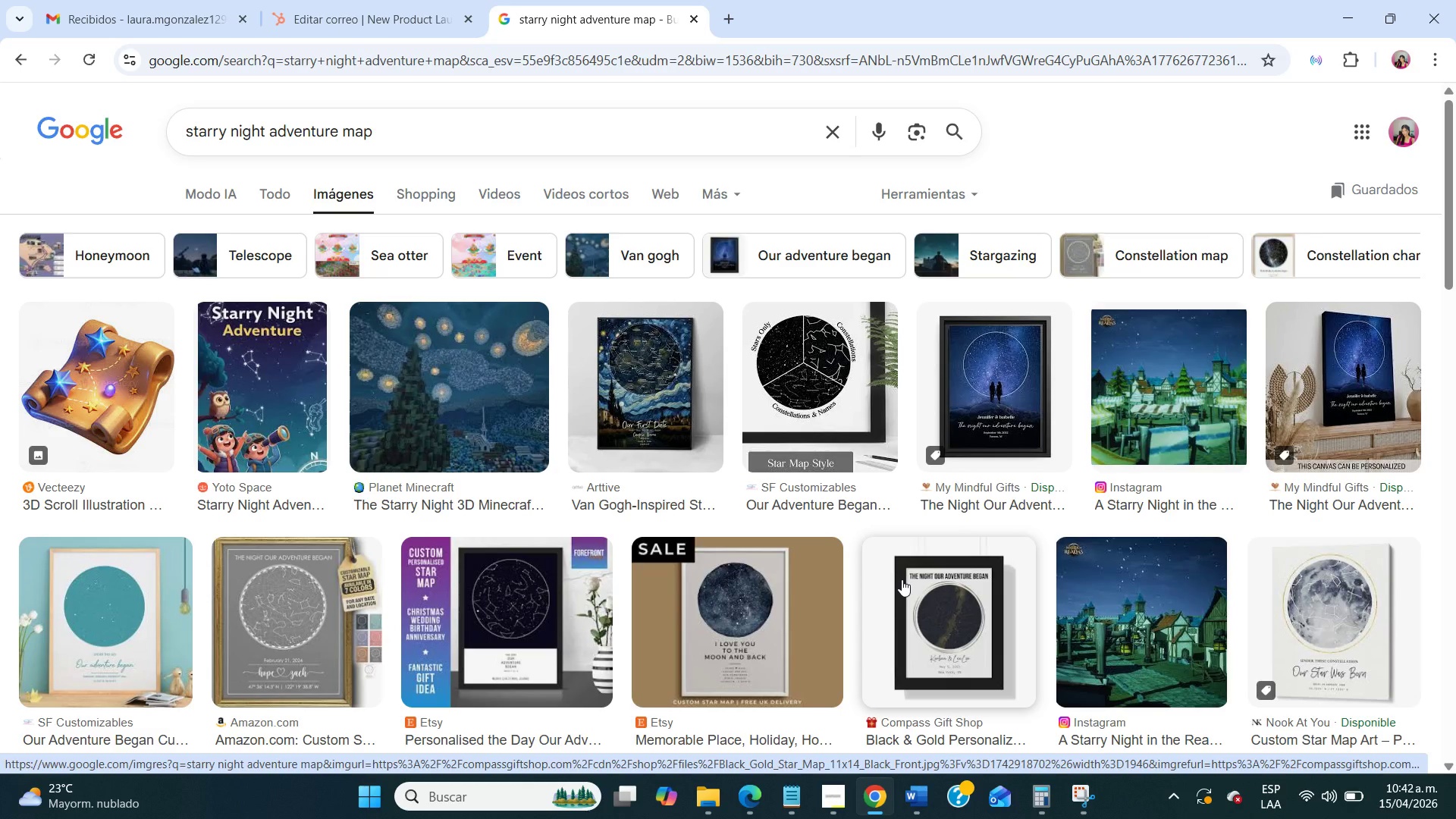 
wait(11.75)
 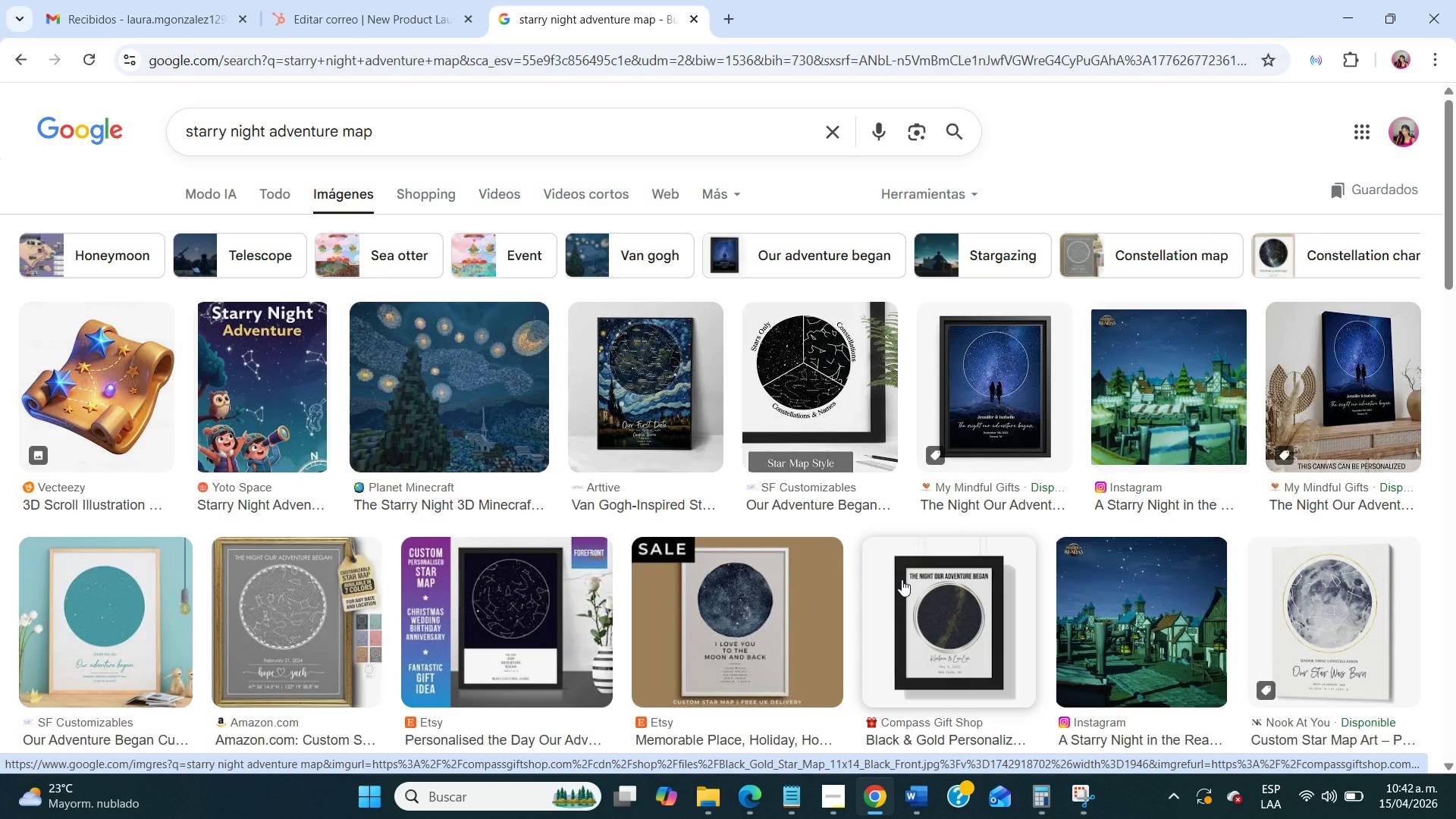 
left_click([400, 375])
 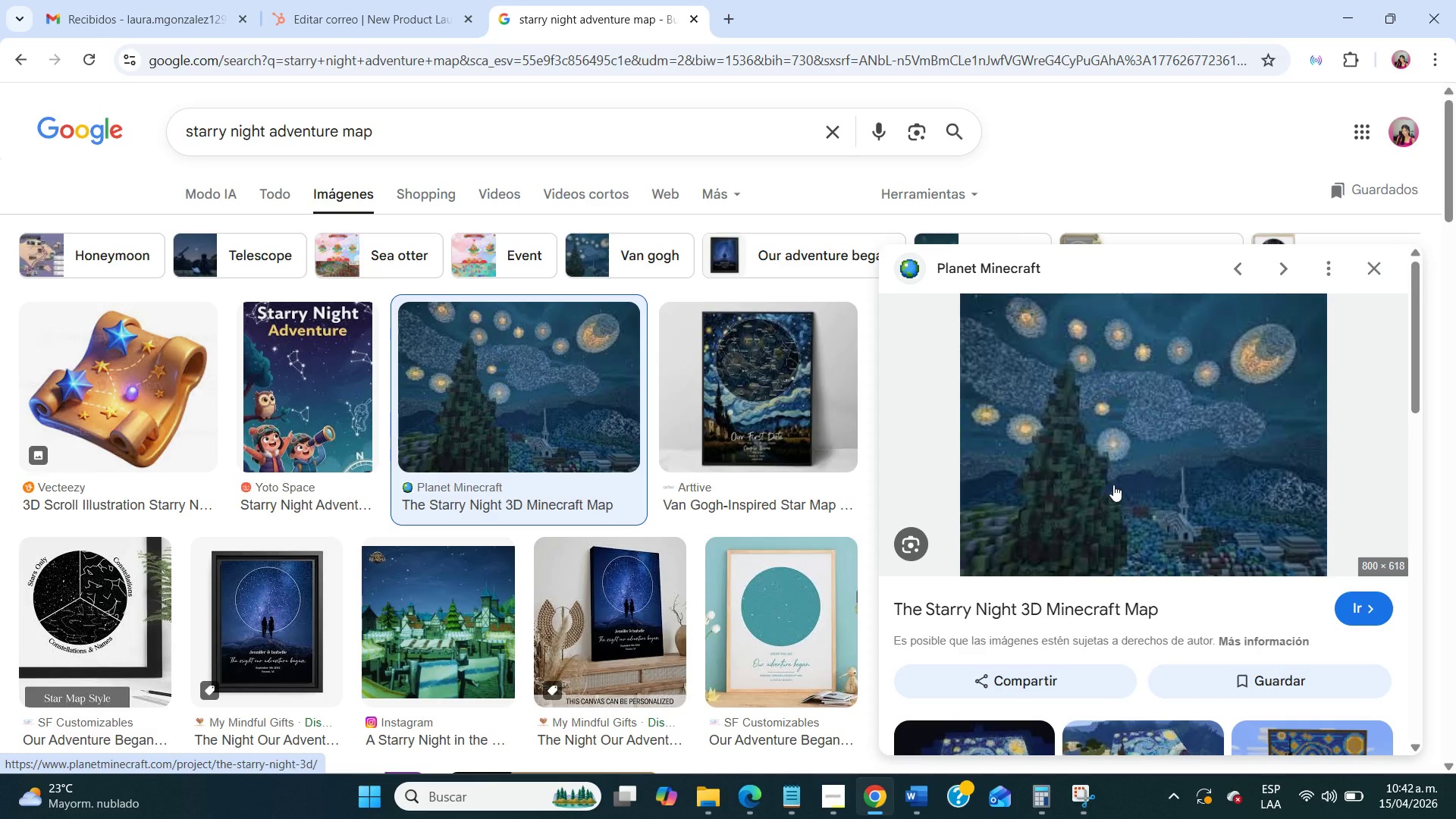 
left_click([1372, 268])
 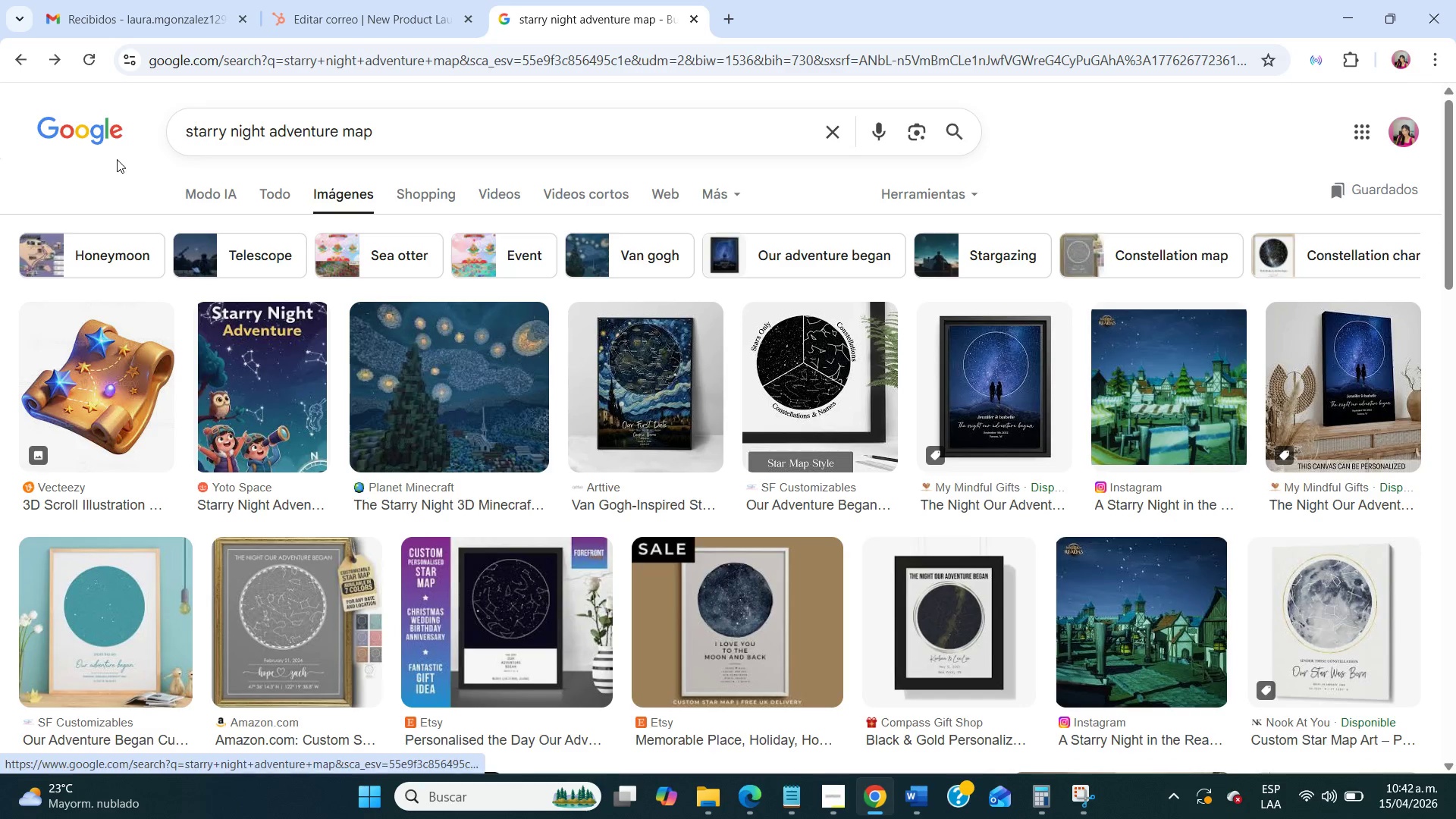 
left_click([14, 60])
 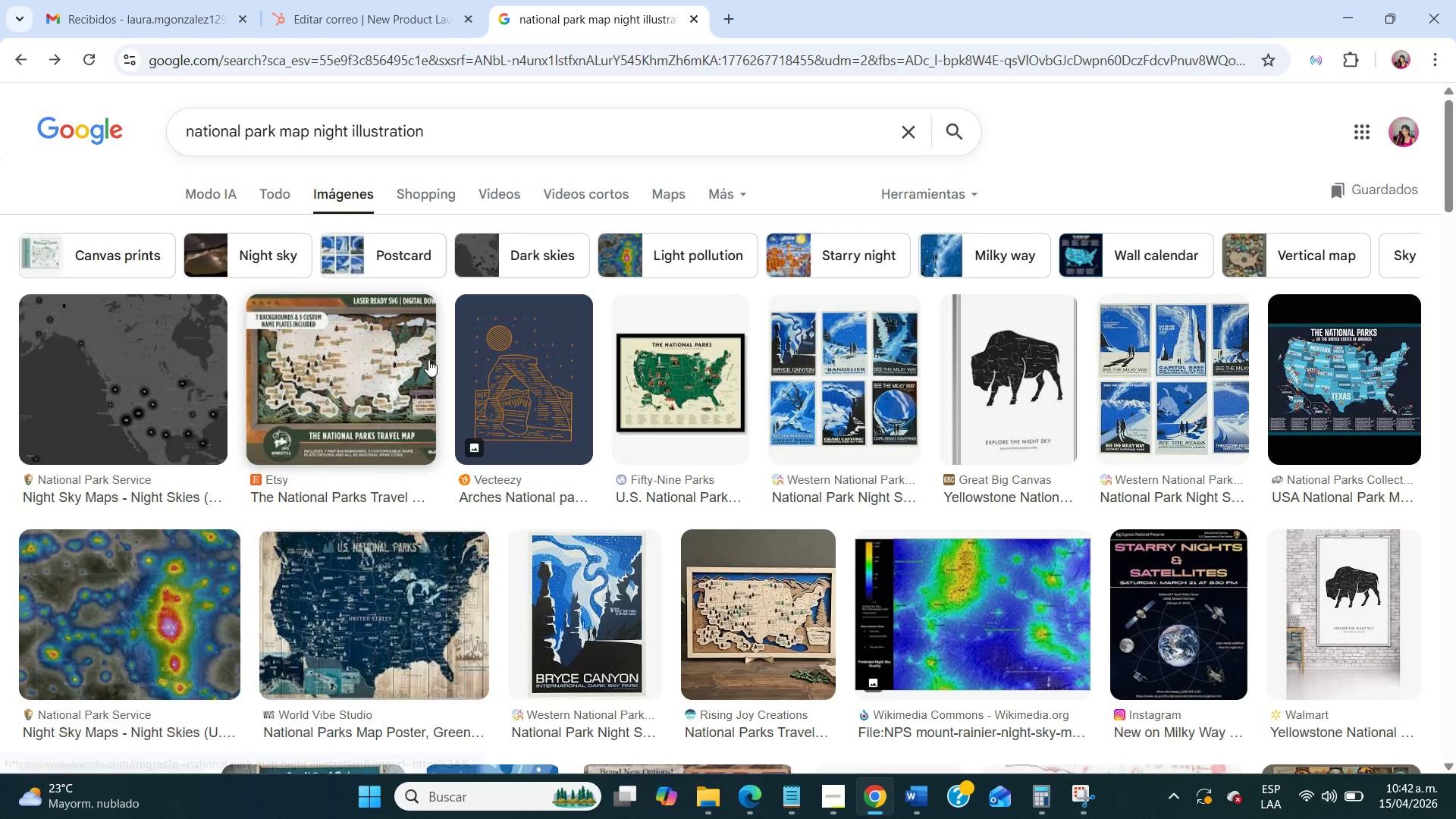 
wait(11.72)
 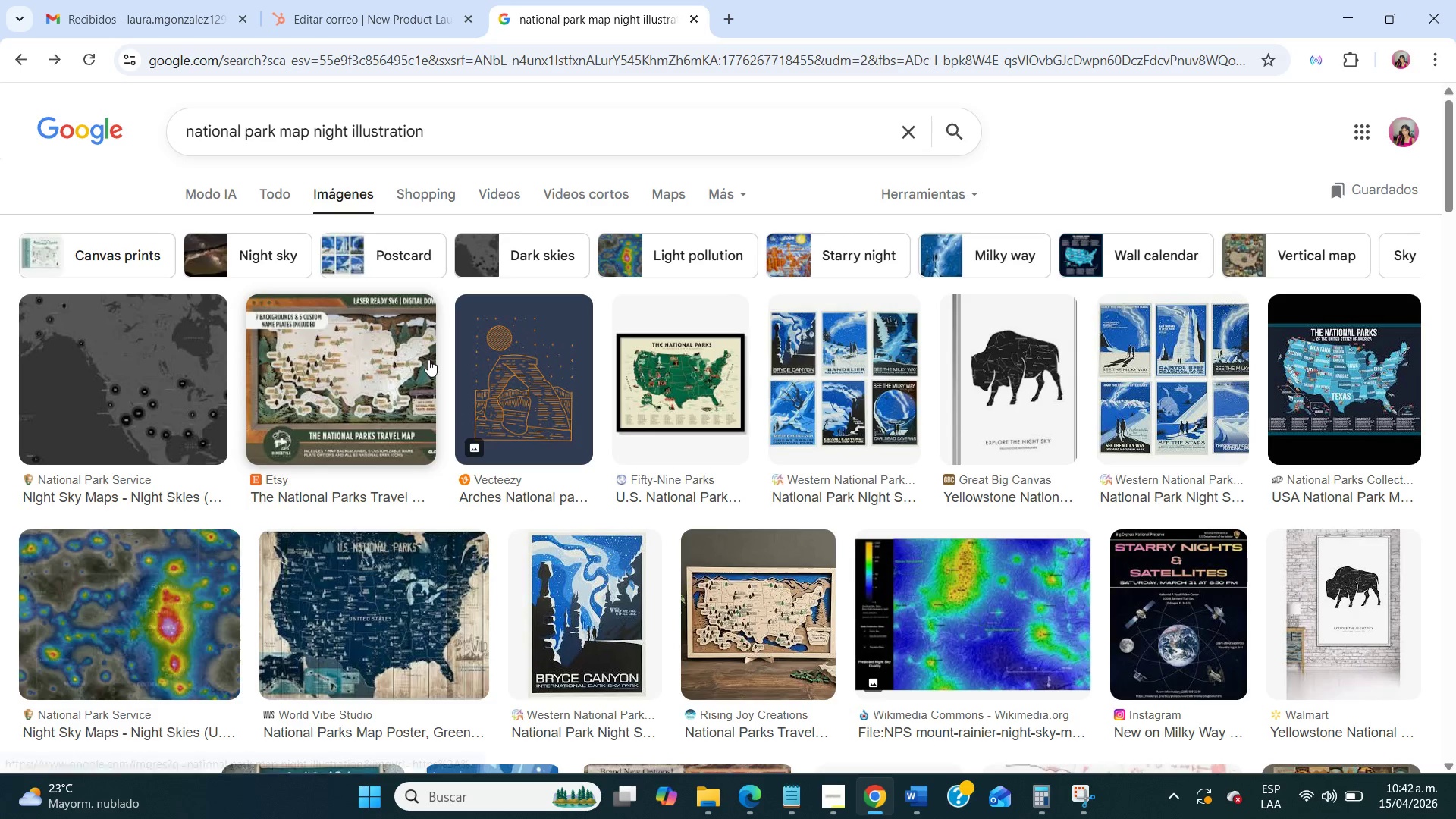 
scroll: coordinate [585, 525], scroll_direction: down, amount: 5.0
 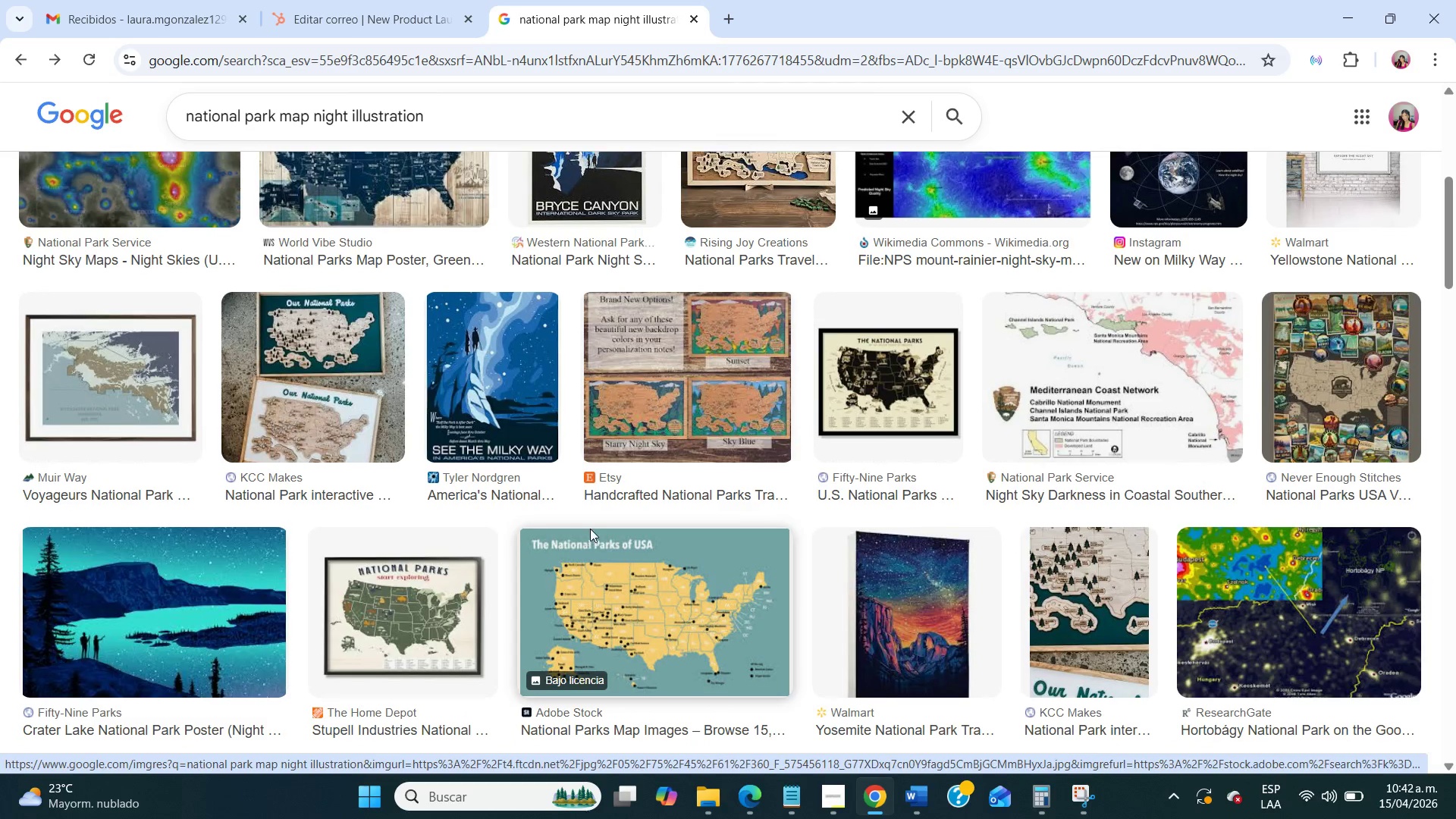 
scroll: coordinate [590, 529], scroll_direction: up, amount: 12.0
 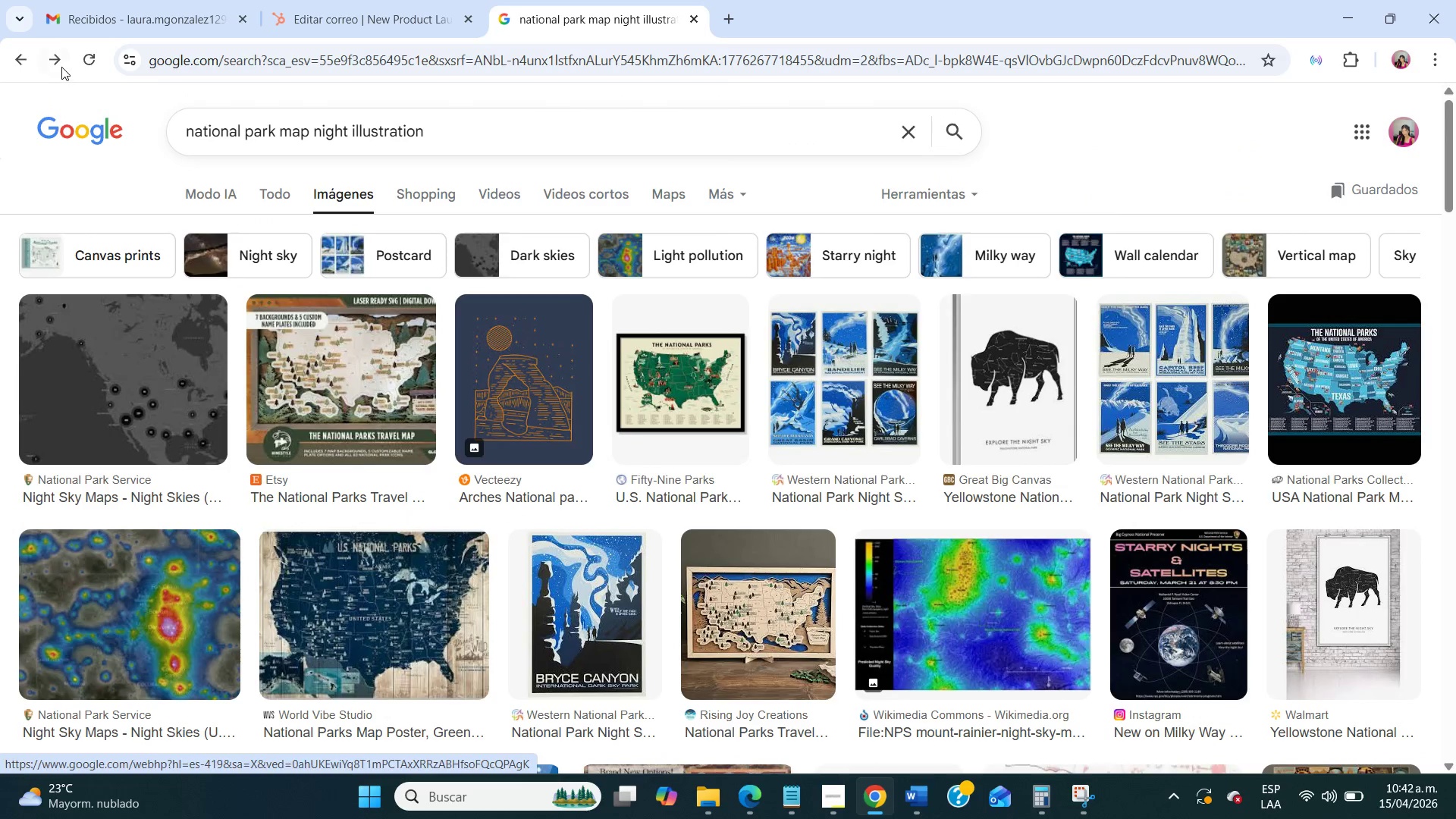 
left_click([60, 66])
 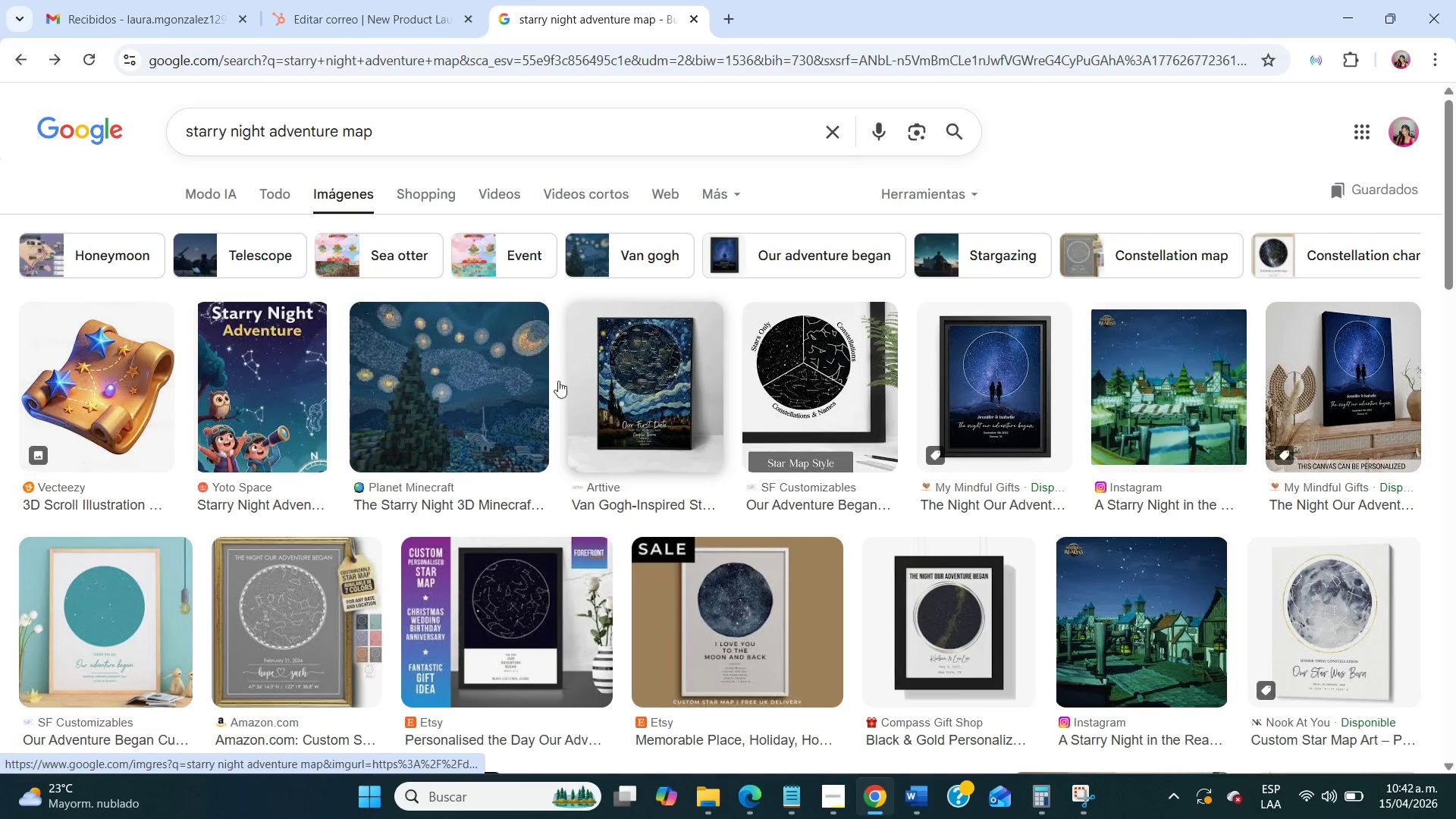 
left_click([488, 359])
 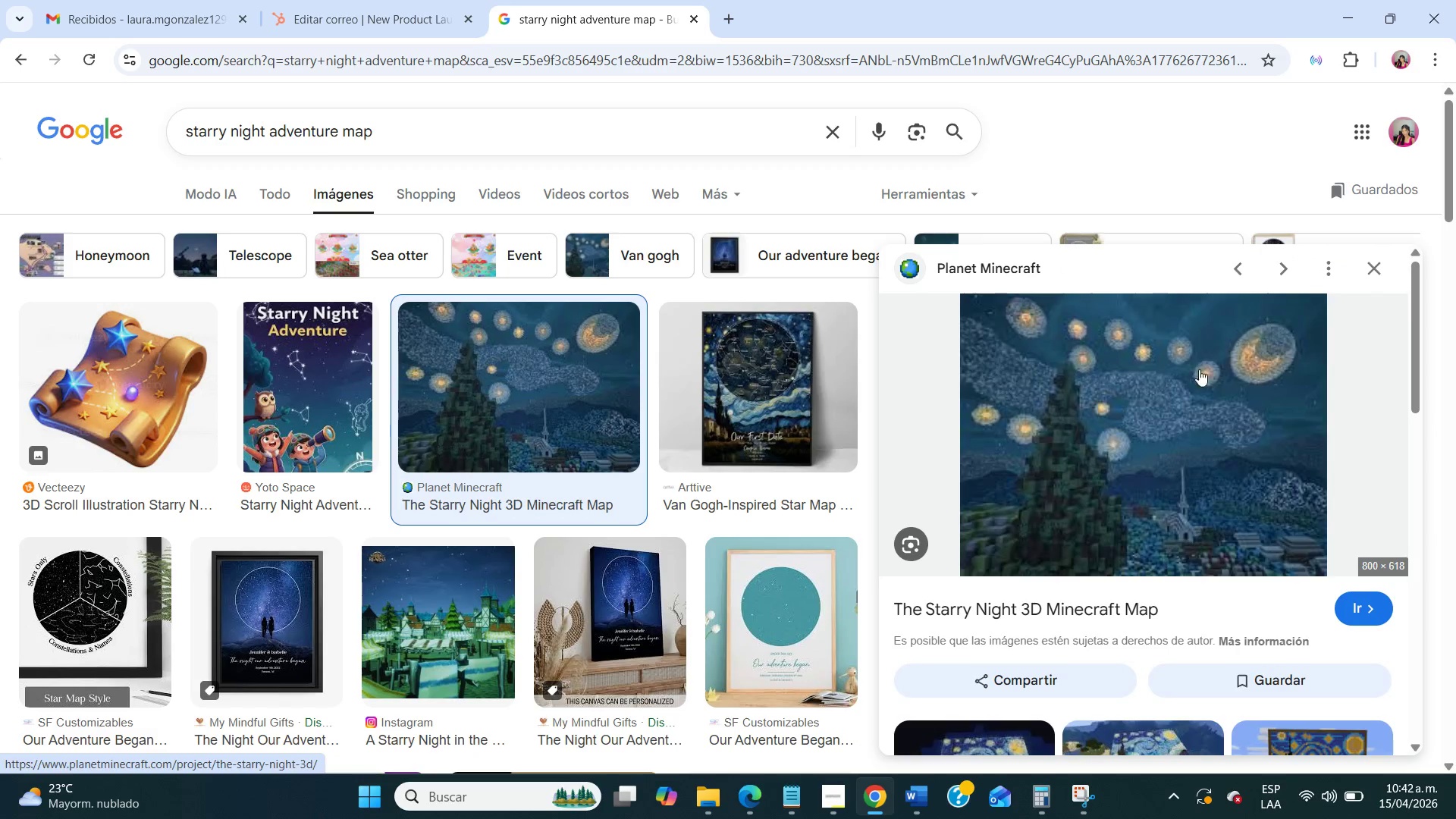 
right_click([1163, 426])
 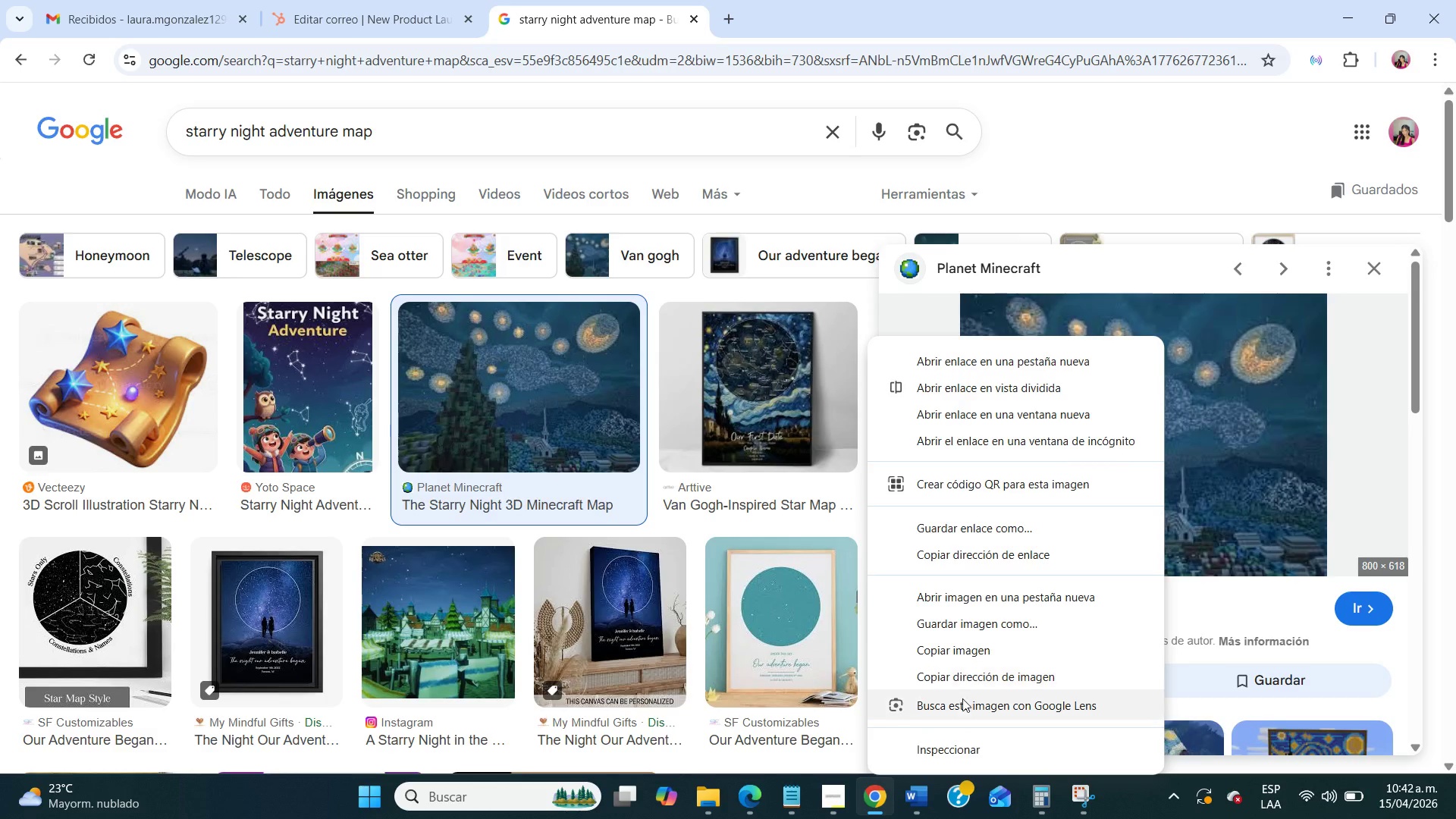 
left_click([962, 623])
 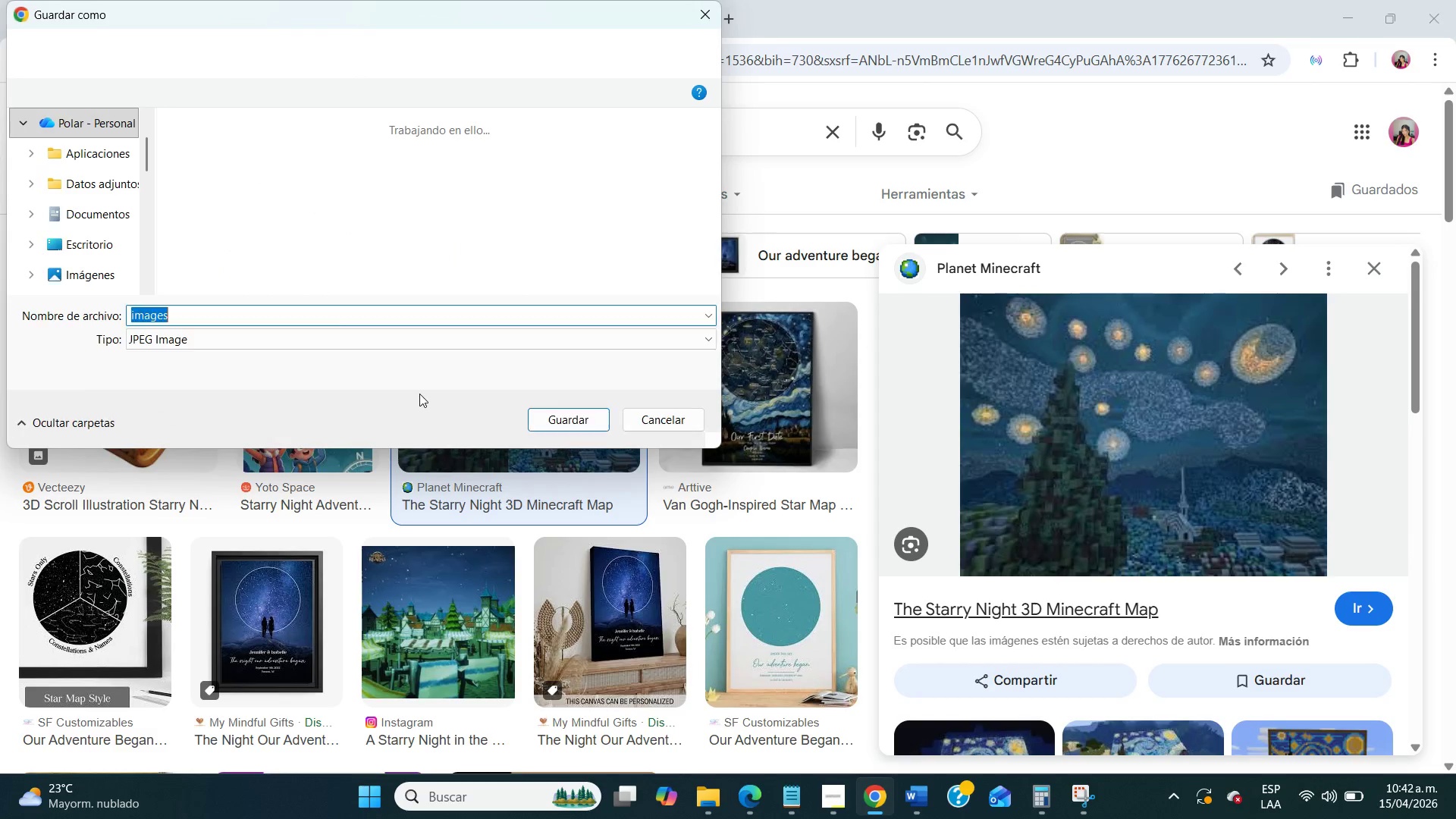 
scroll: coordinate [64, 234], scroll_direction: down, amount: 3.0
 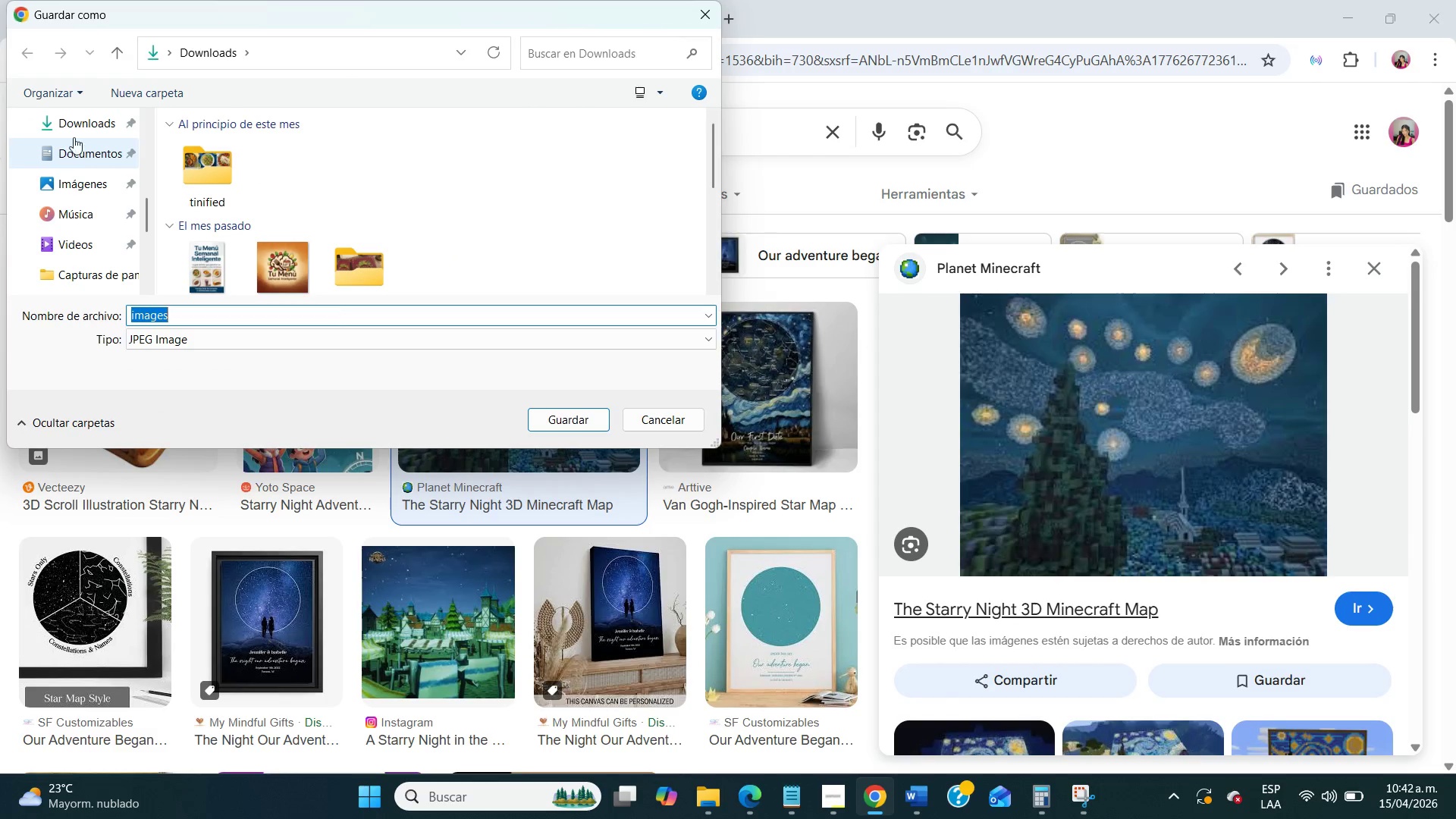 
left_click([76, 122])
 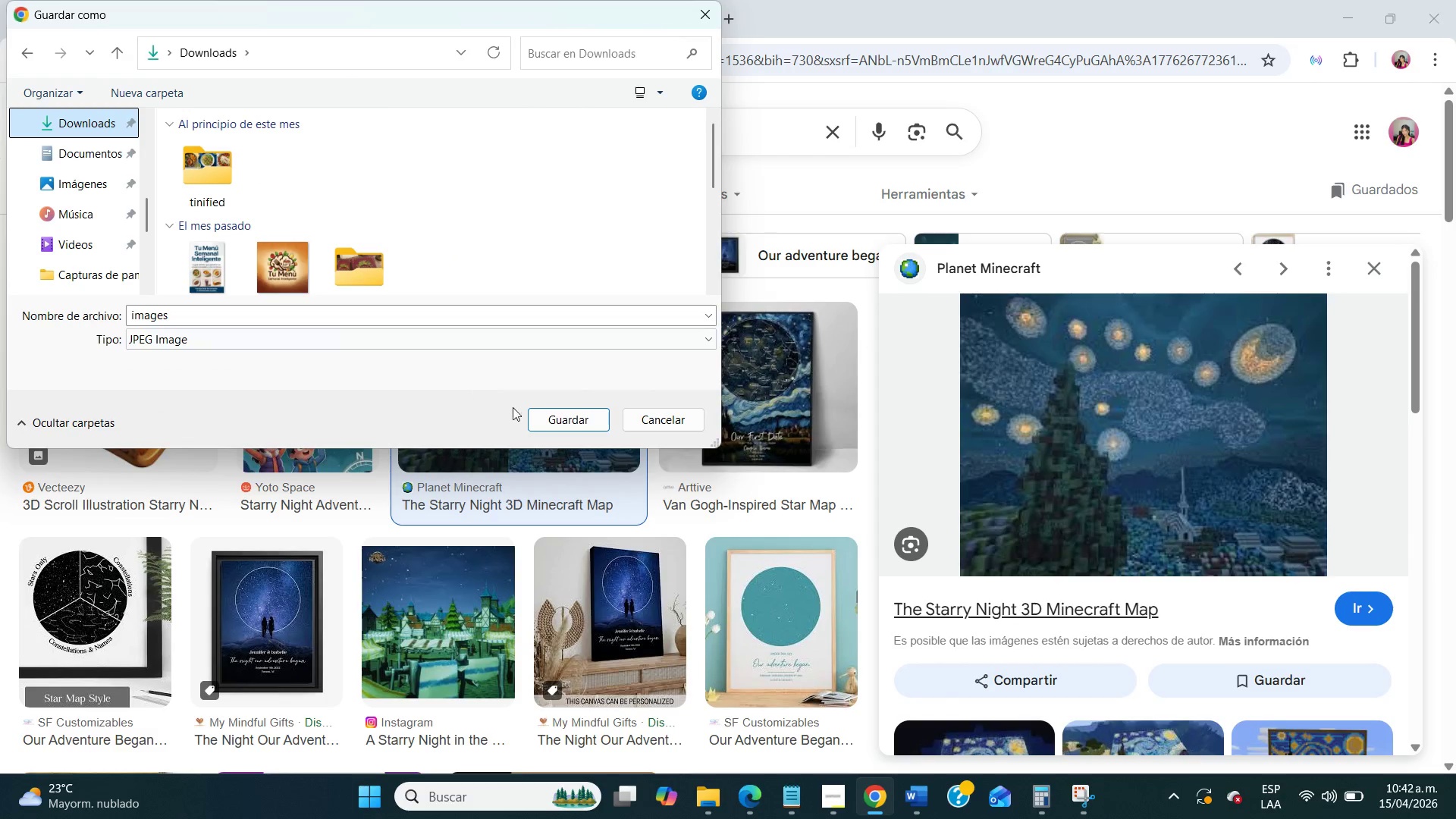 
left_click([556, 416])
 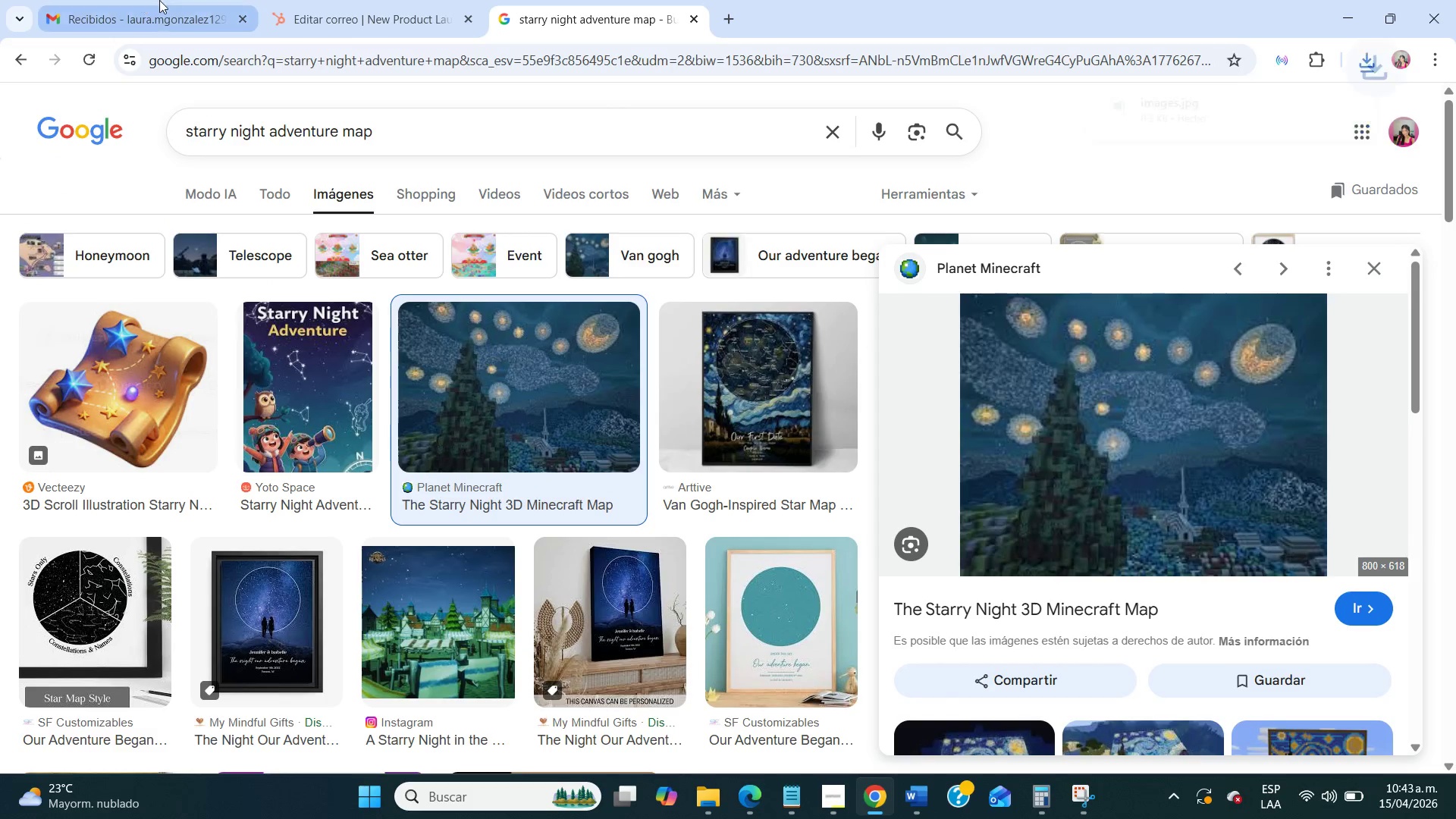 
left_click([389, 0])
 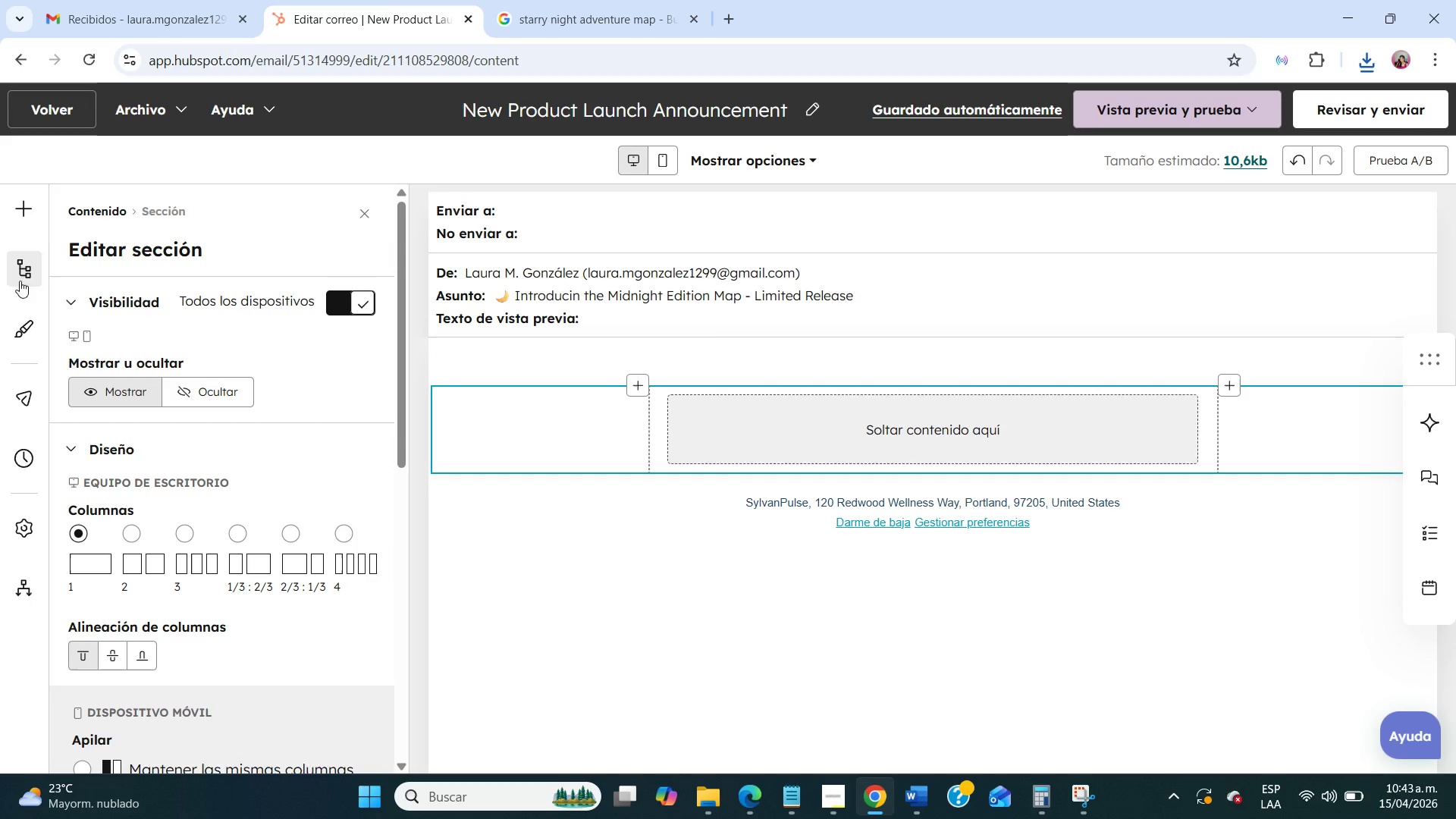 
left_click([39, 193])
 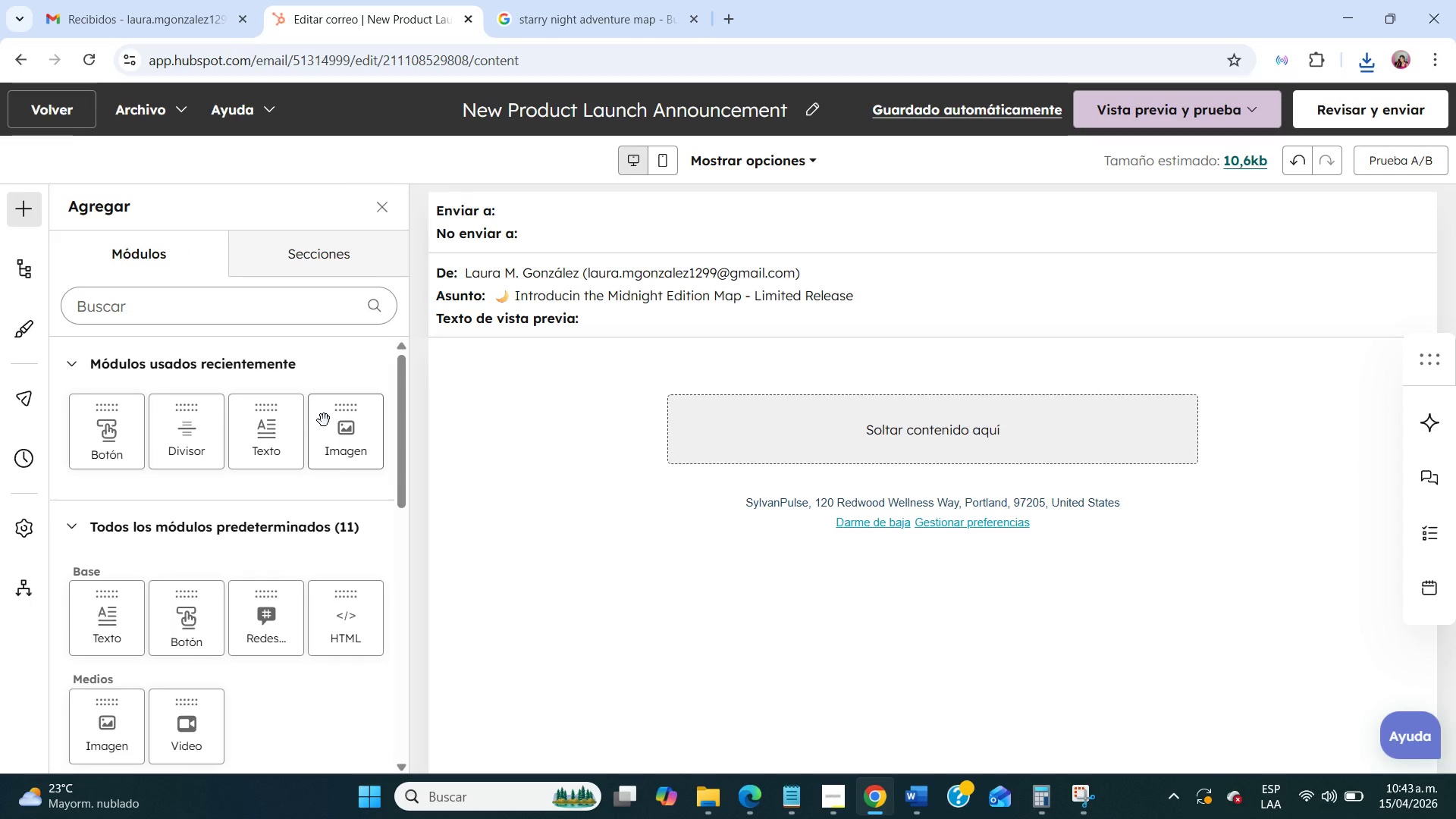 
left_click_drag(start_coordinate=[336, 422], to_coordinate=[925, 412])
 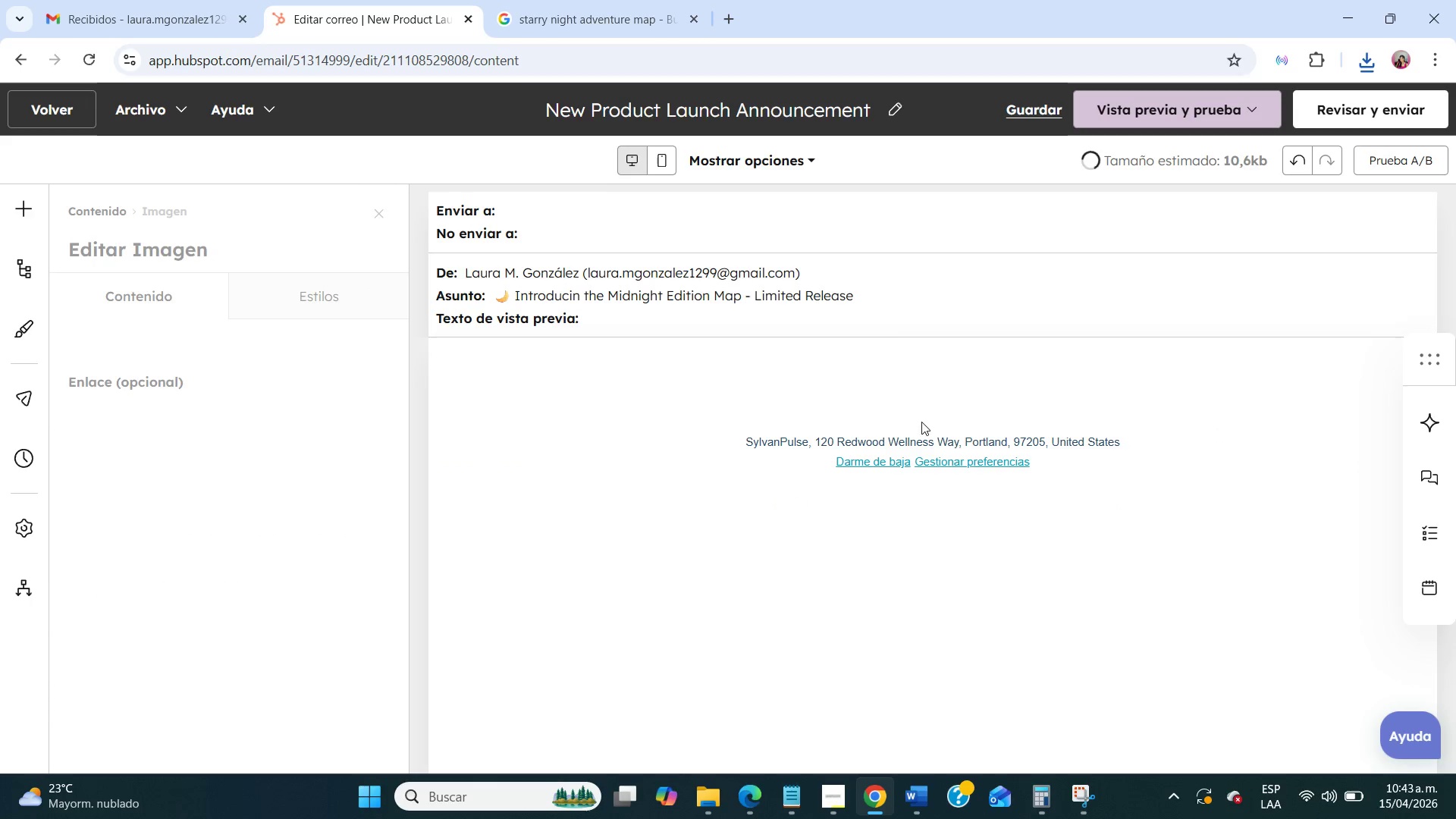 
mouse_move([864, 466])
 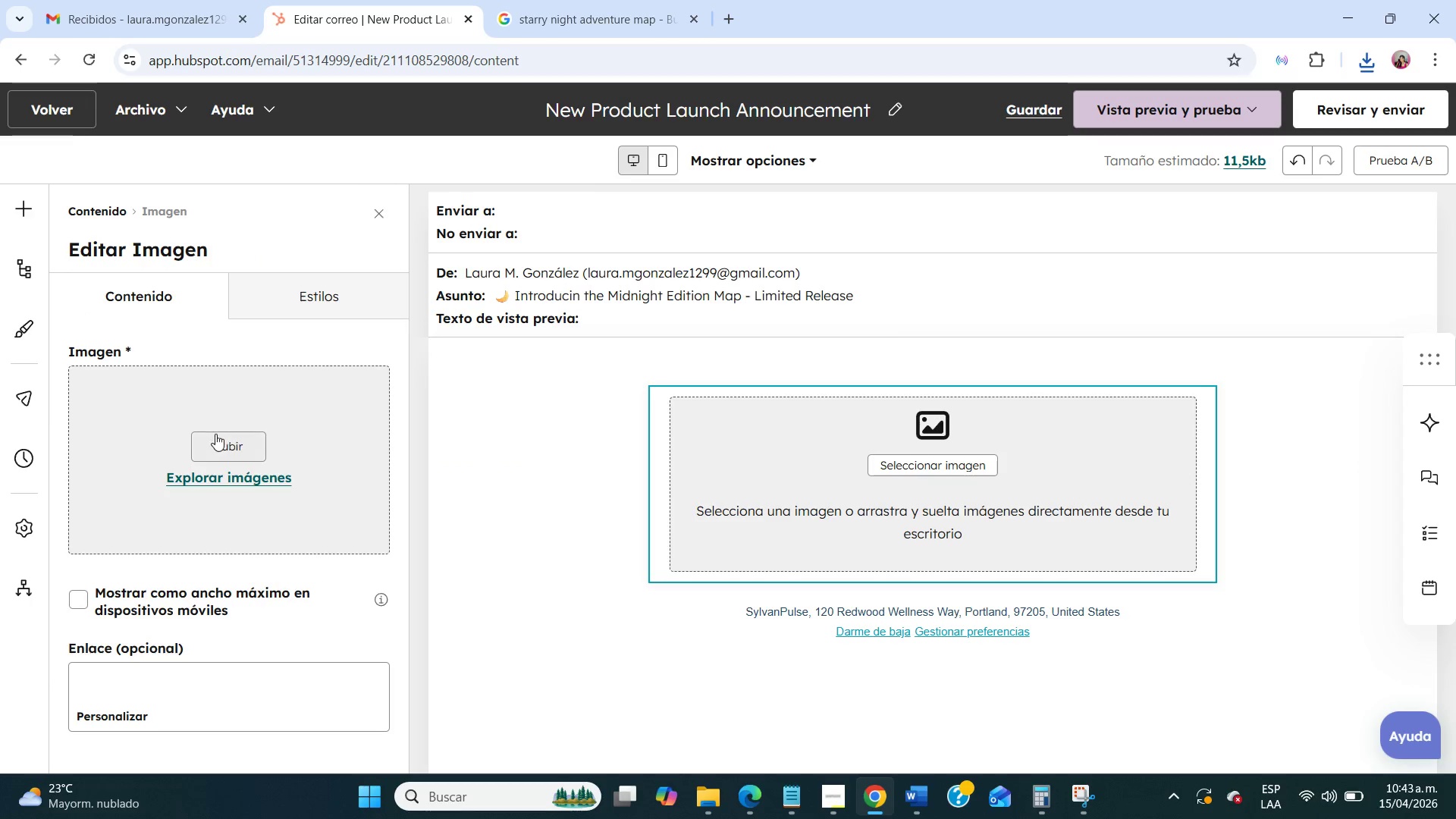 
left_click([215, 434])
 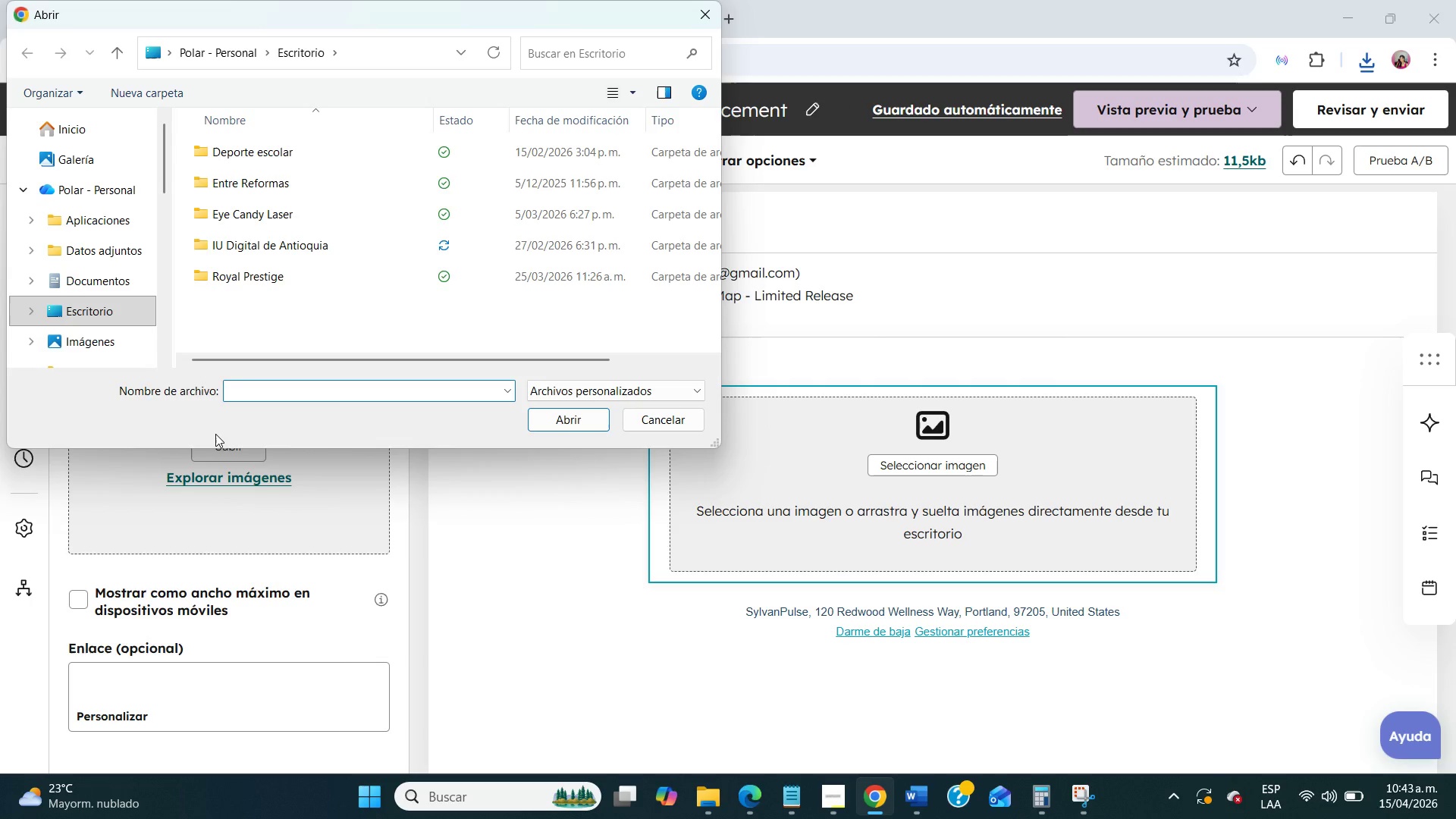 
wait(6.53)
 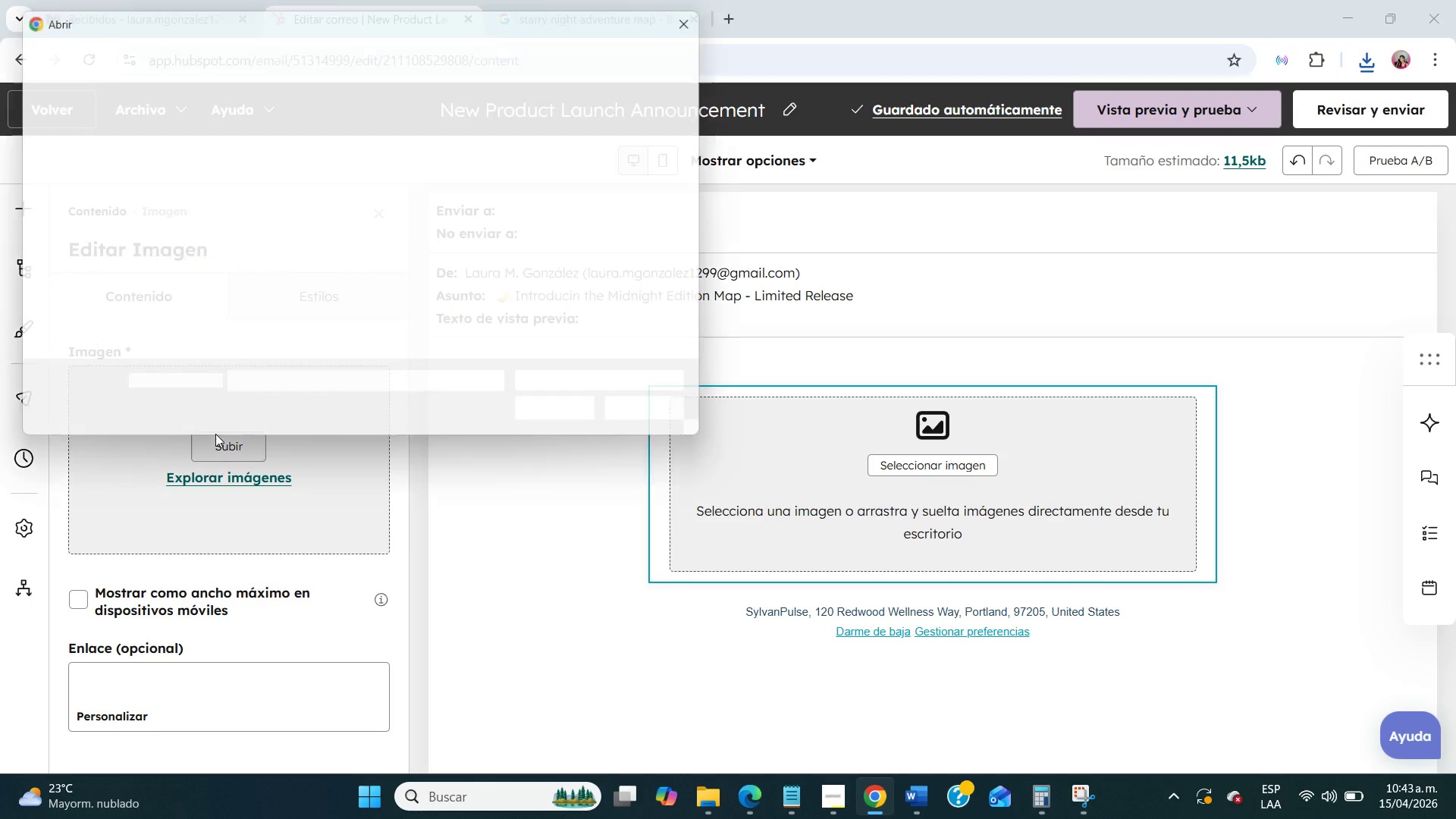 
scroll: coordinate [62, 250], scroll_direction: down, amount: 3.0
 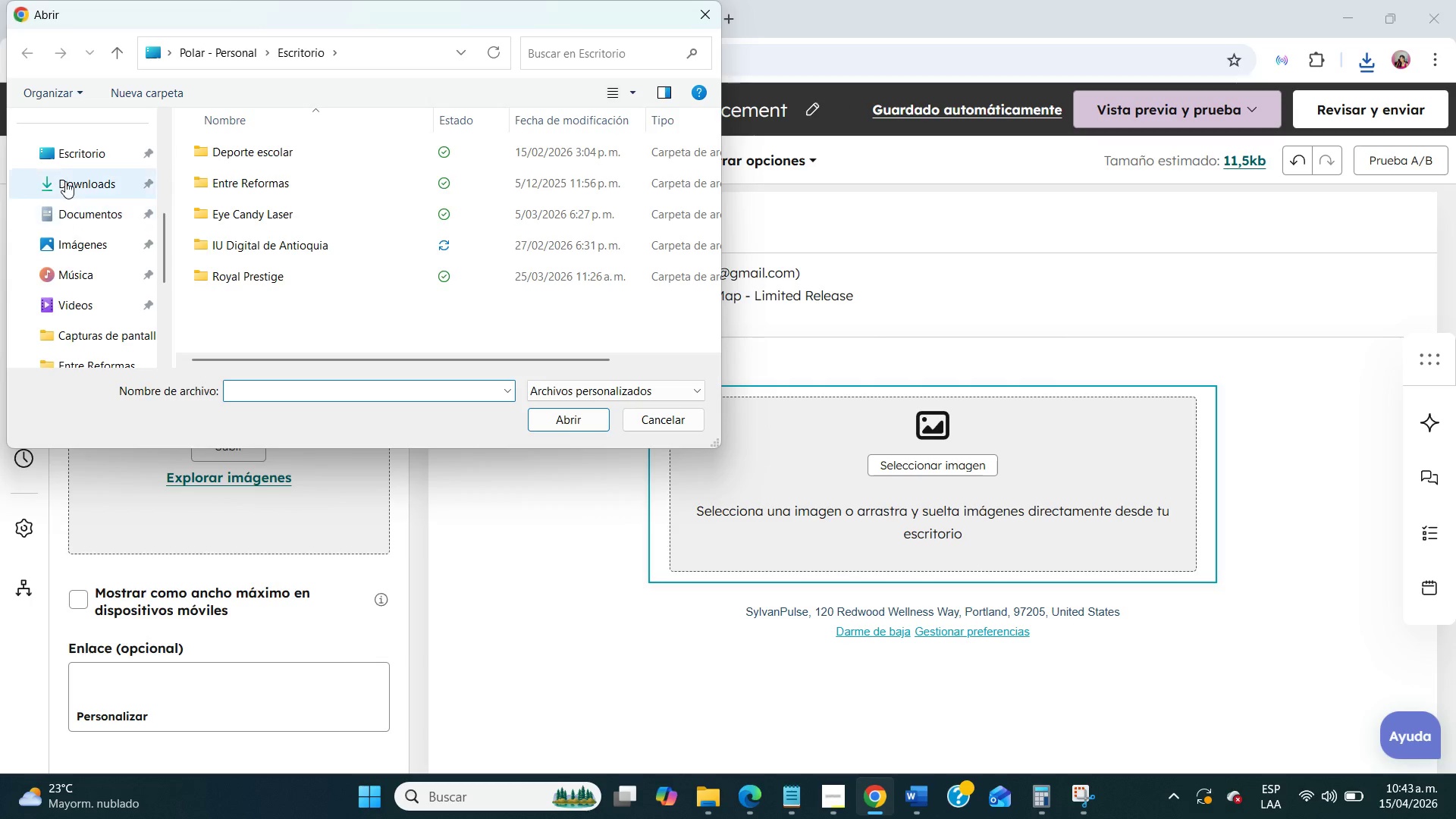 
left_click([65, 180])
 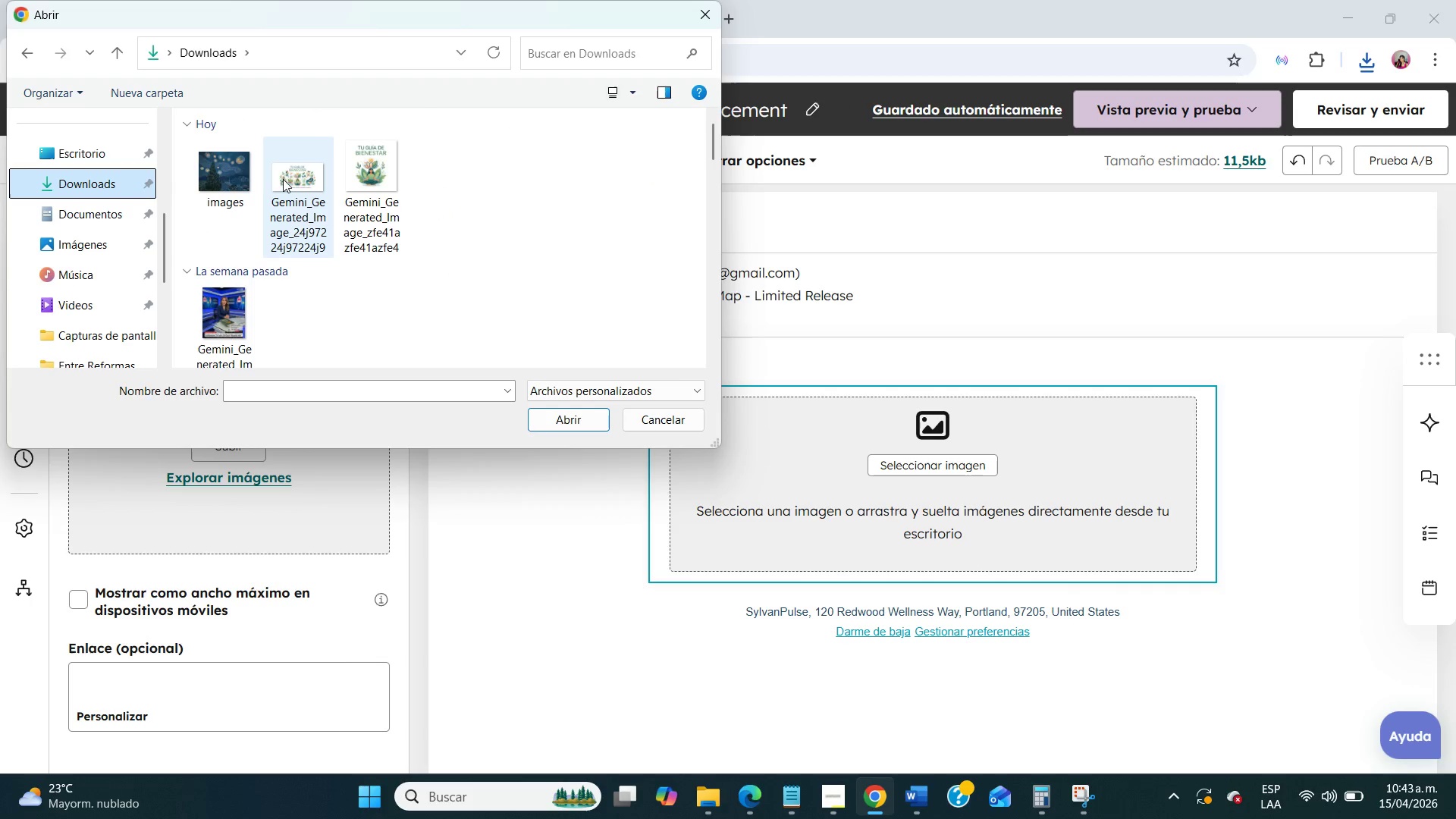 
left_click([231, 175])
 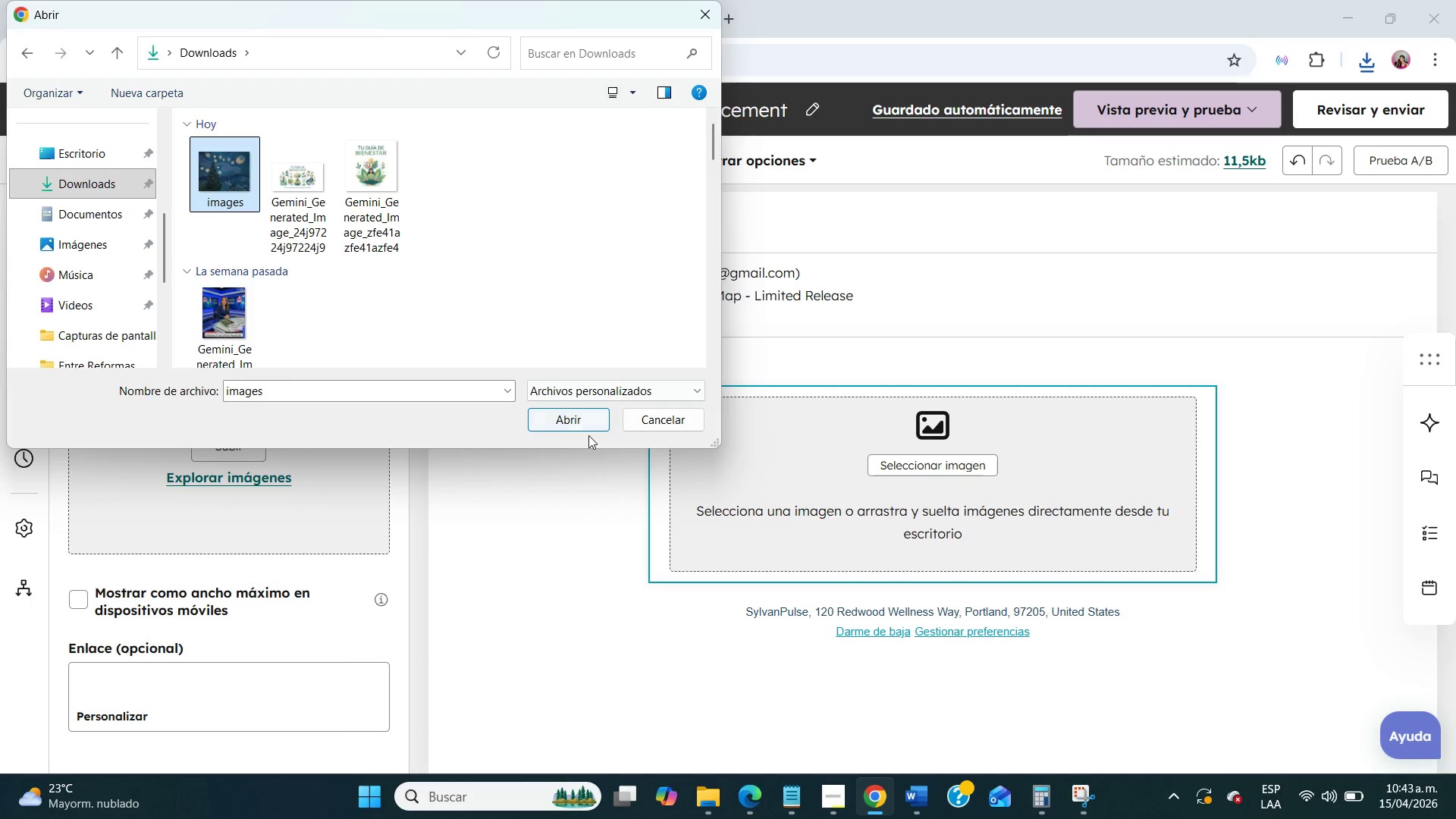 
left_click([577, 421])
 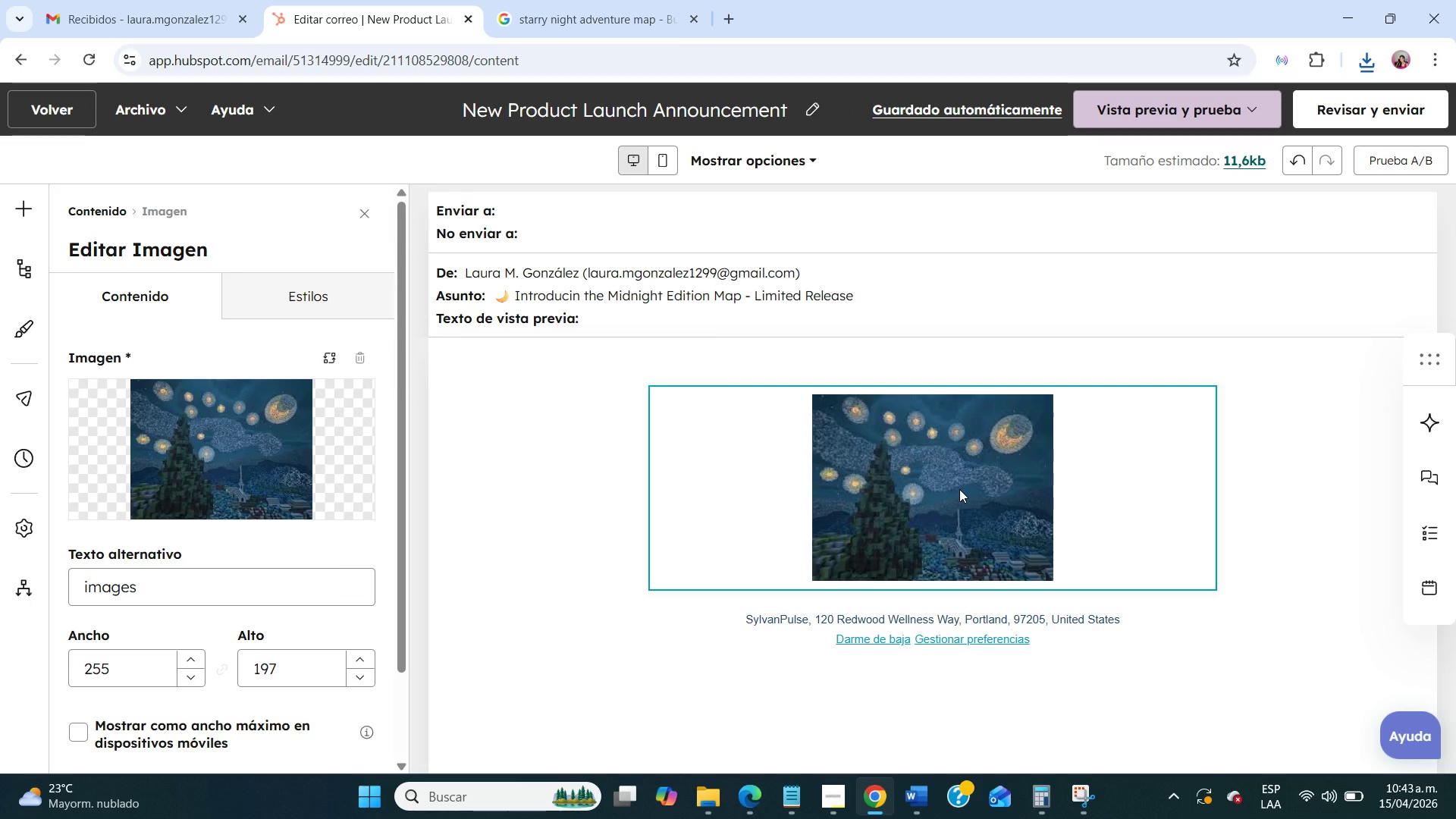 
wait(30.75)
 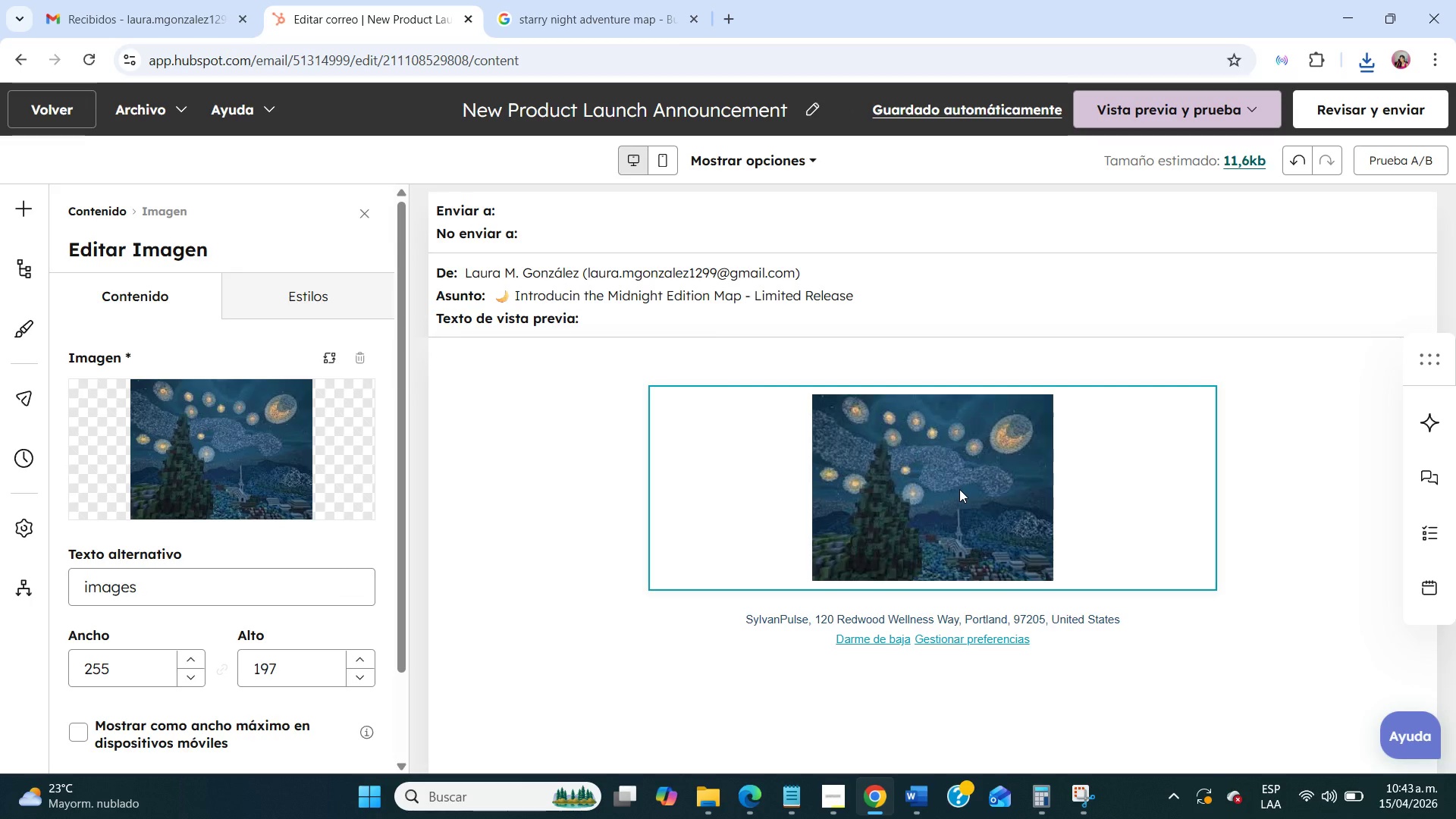 
scroll: coordinate [230, 532], scroll_direction: down, amount: 4.0
 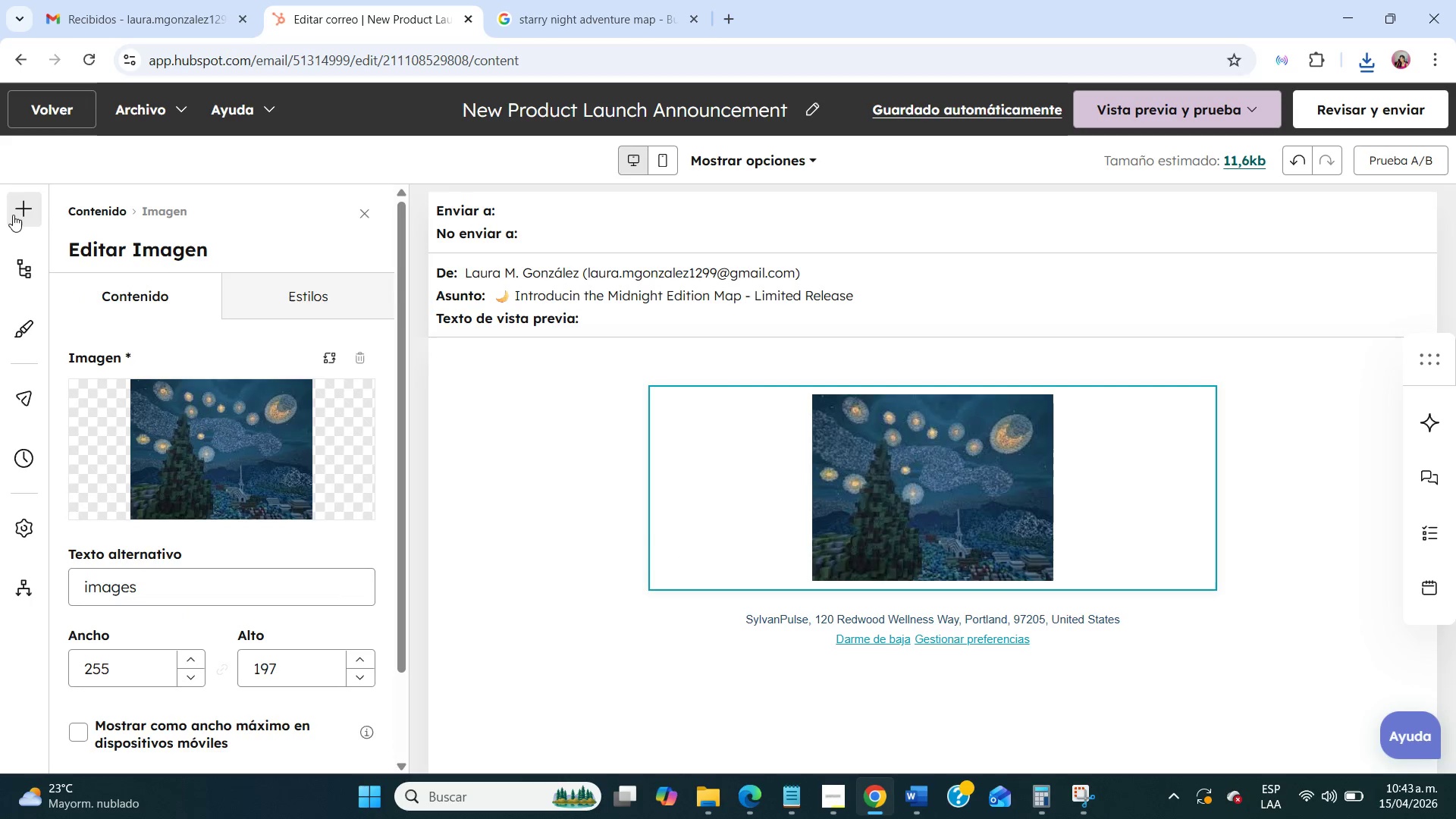 
double_click([11, 276])
 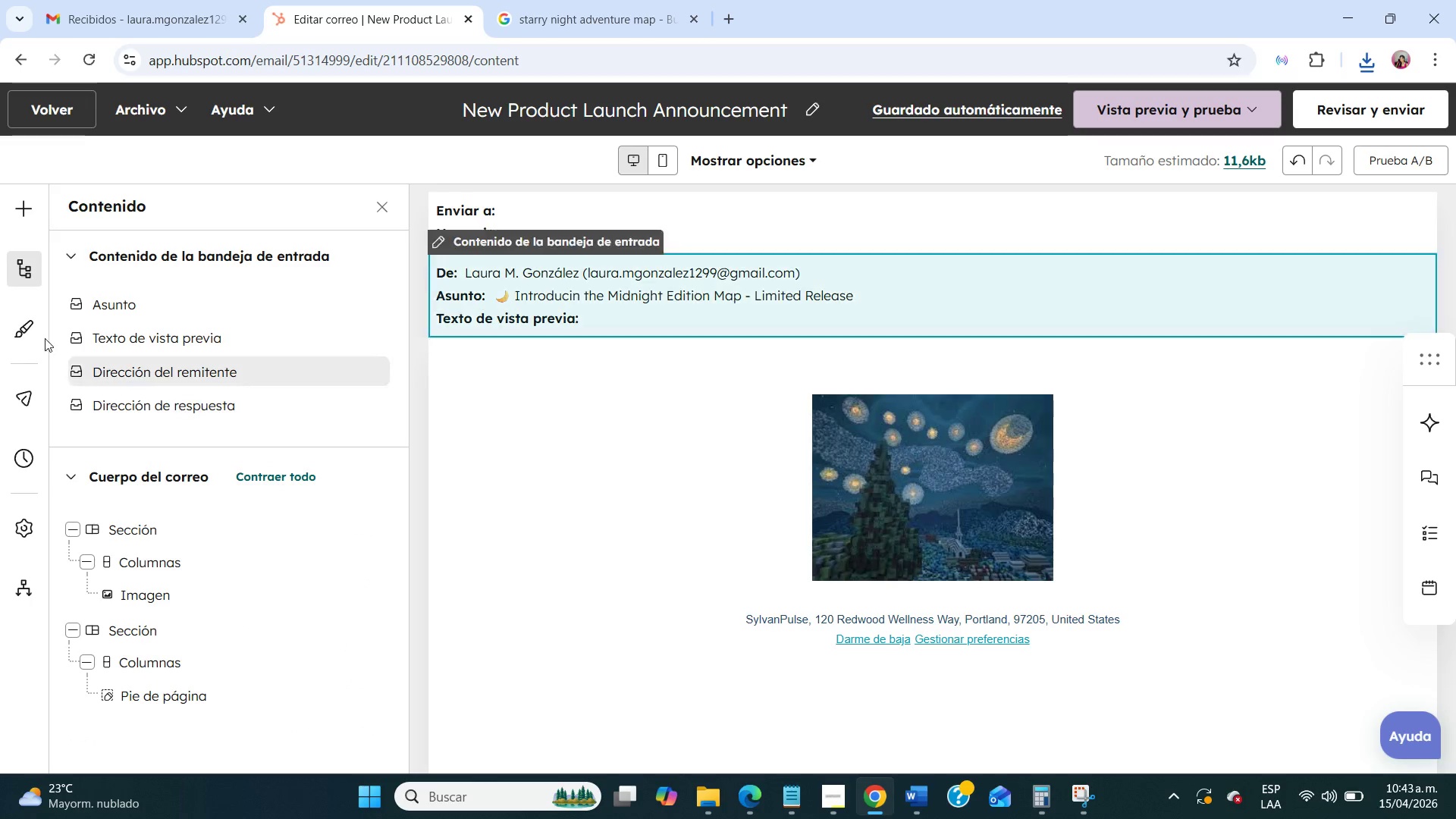 
left_click([36, 330])
 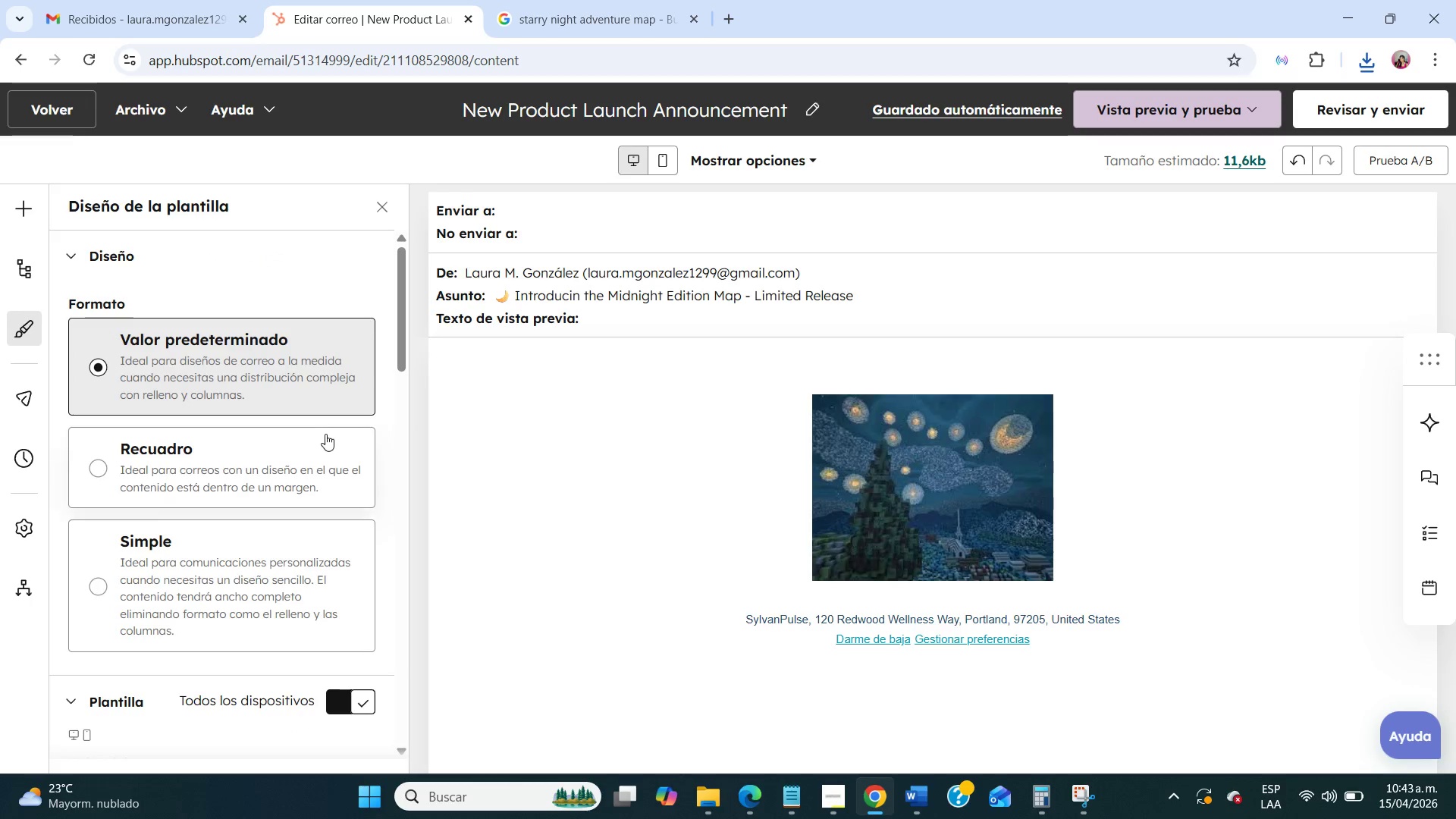 
scroll: coordinate [325, 442], scroll_direction: down, amount: 5.0
 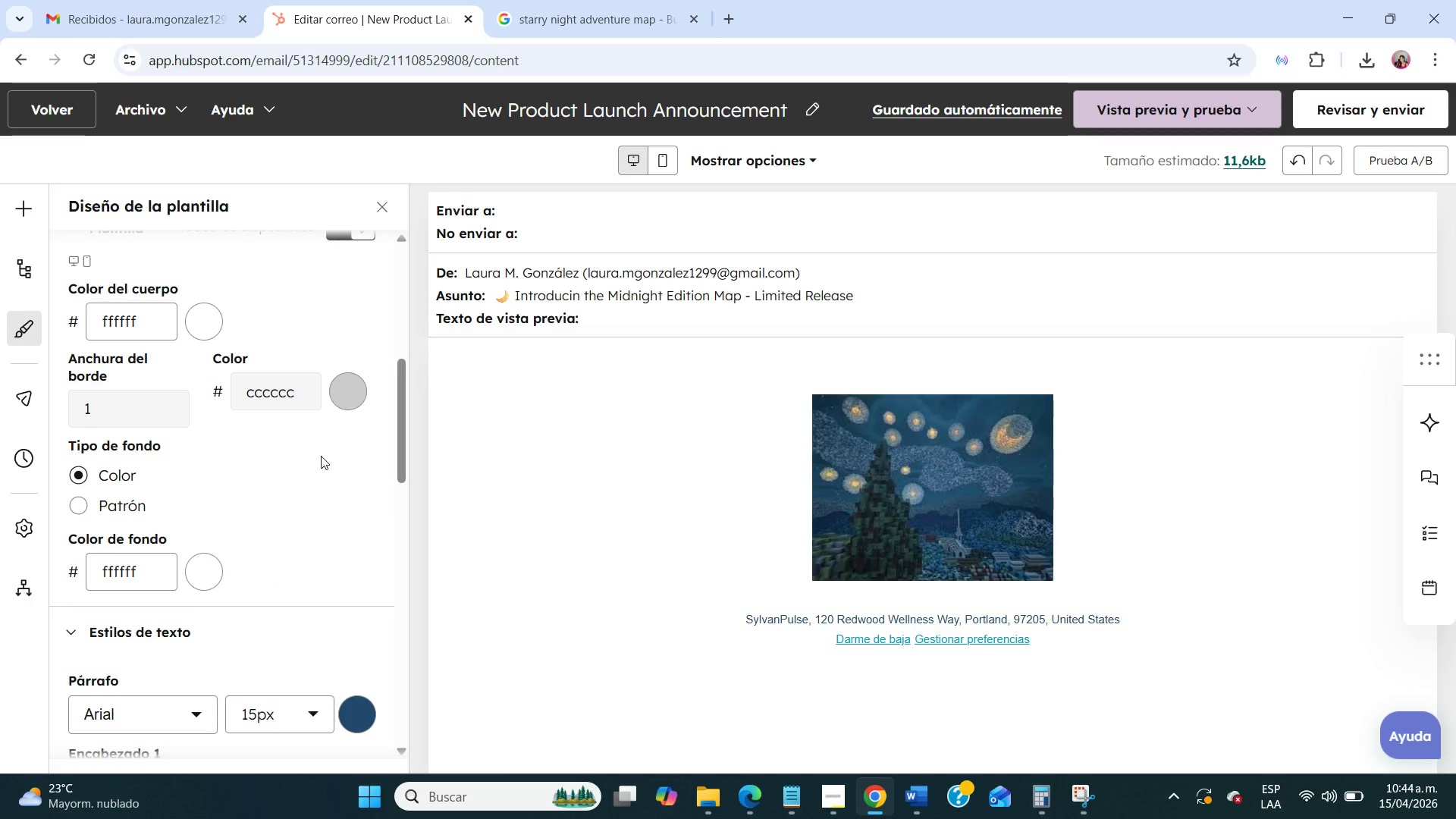 
scroll: coordinate [321, 456], scroll_direction: up, amount: 2.0
 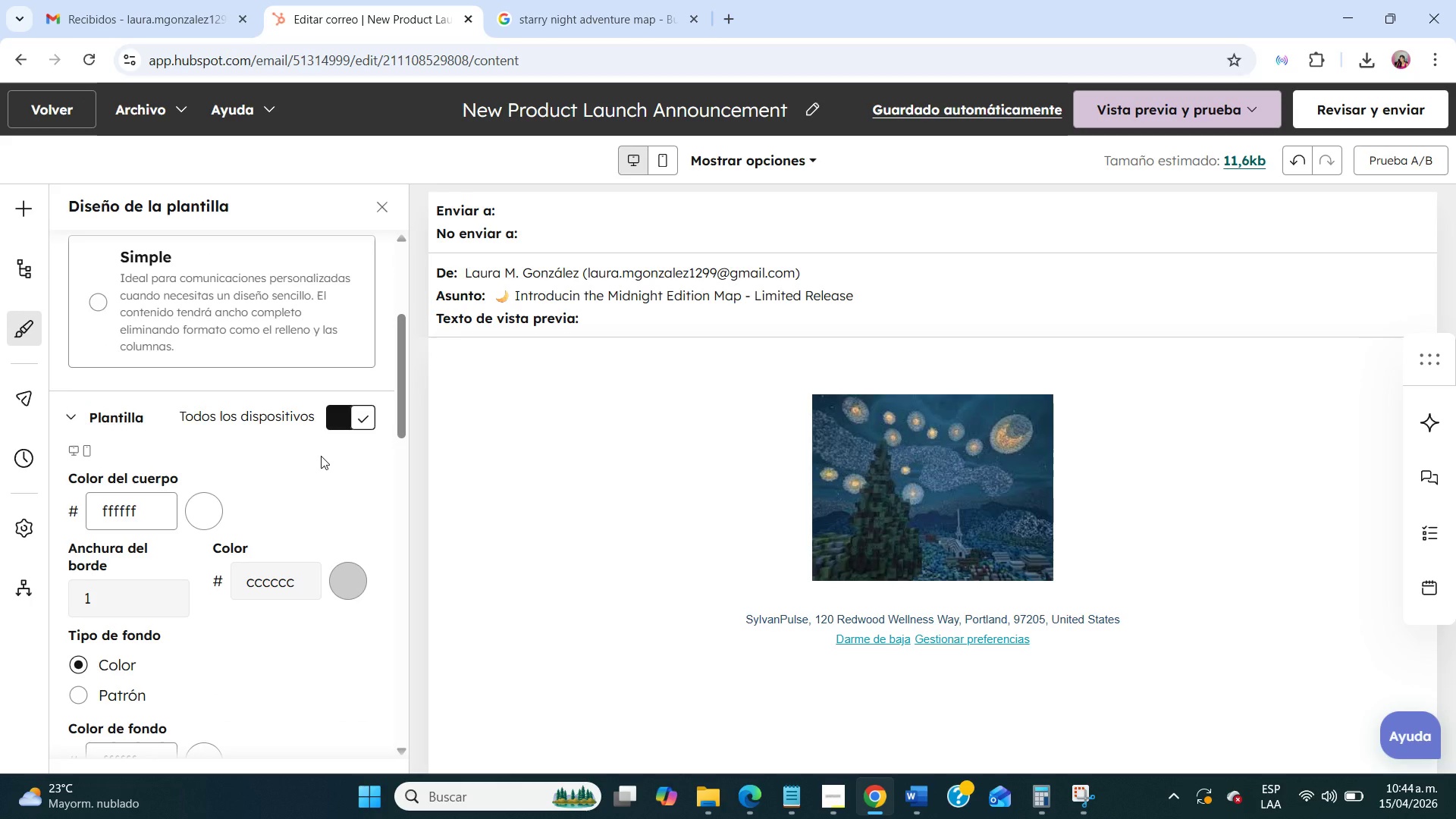 
scroll: coordinate [321, 456], scroll_direction: down, amount: 7.0
 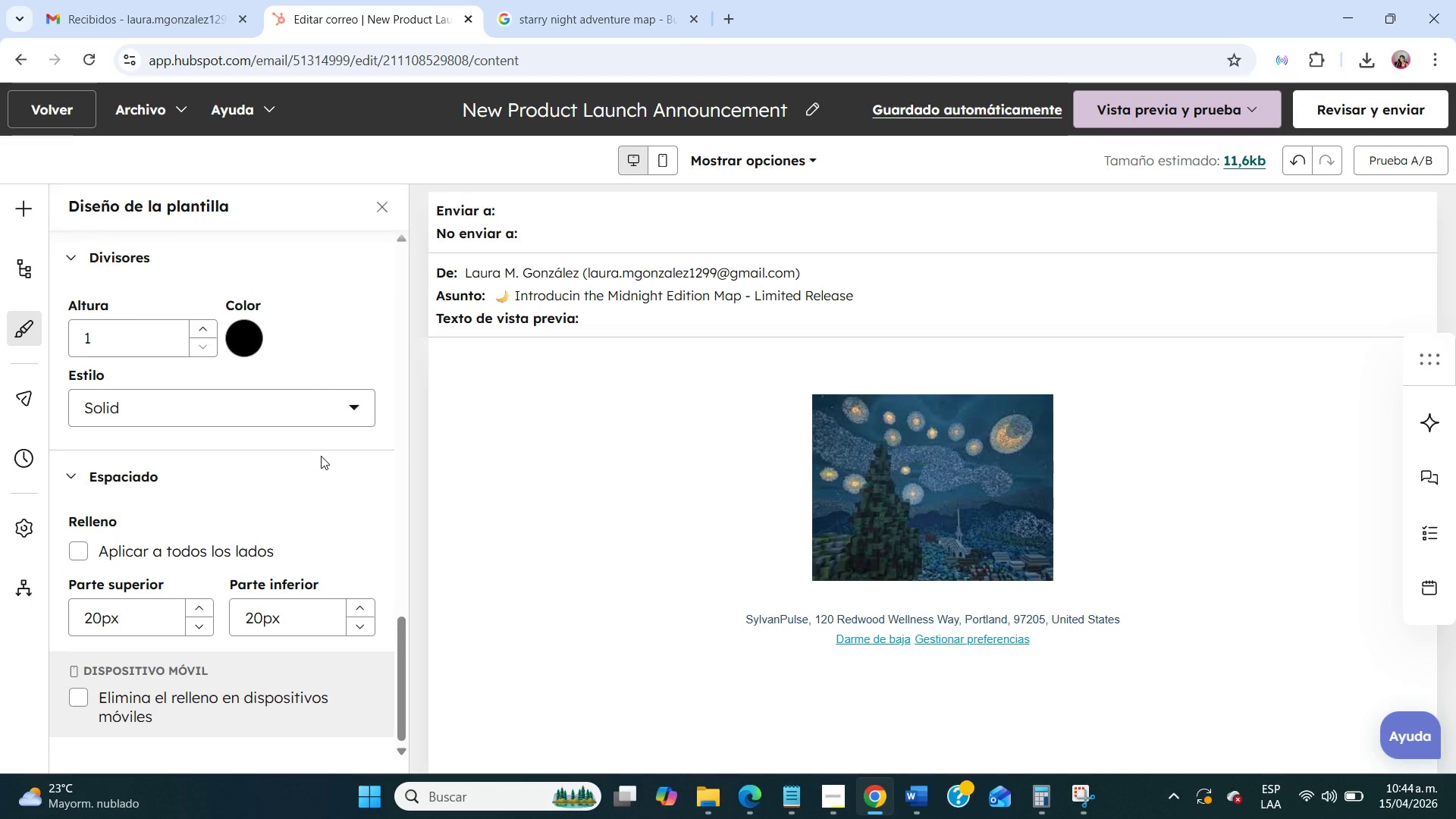 
scroll: coordinate [281, 426], scroll_direction: up, amount: 10.0
 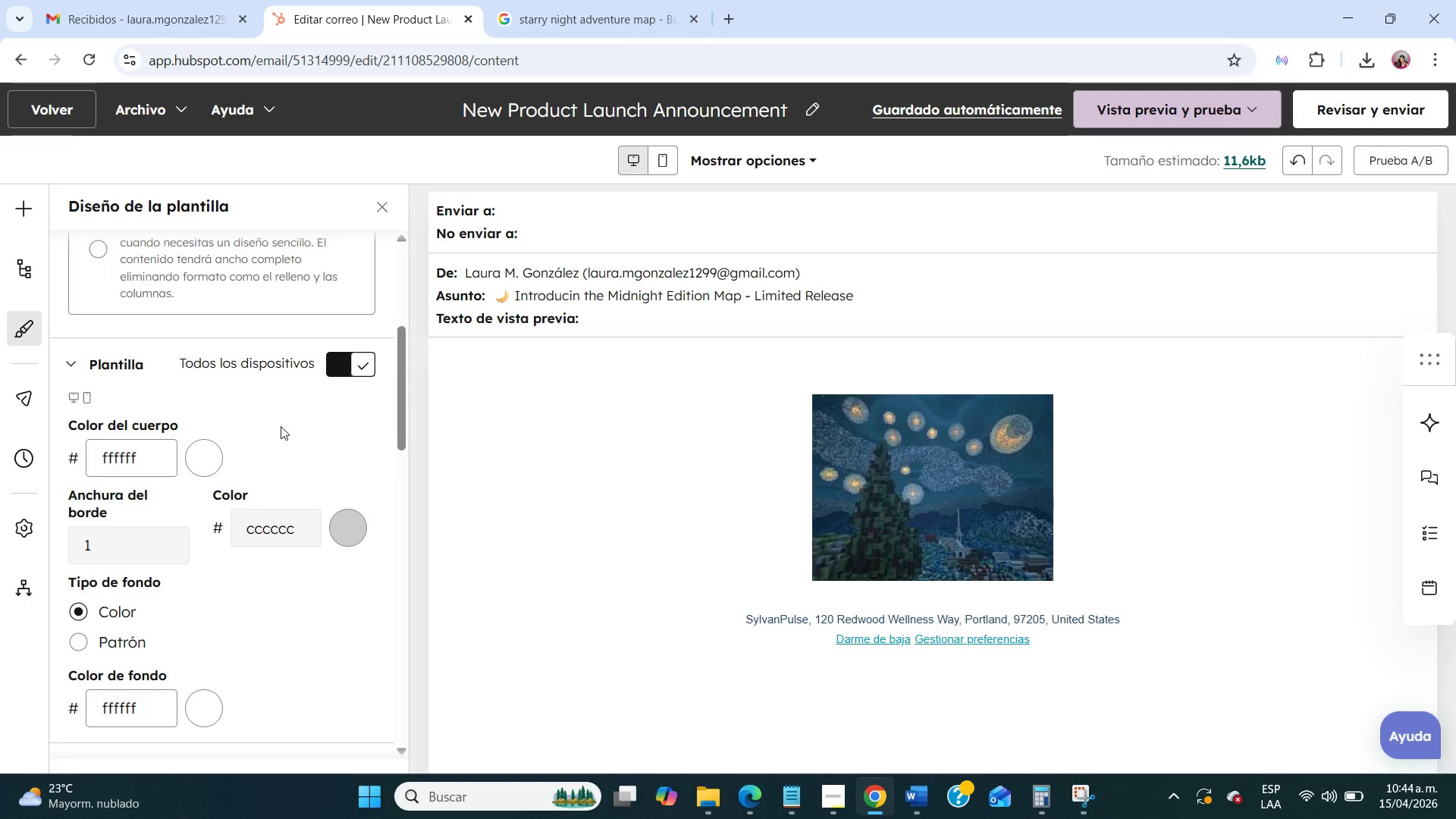 
wait(10.75)
 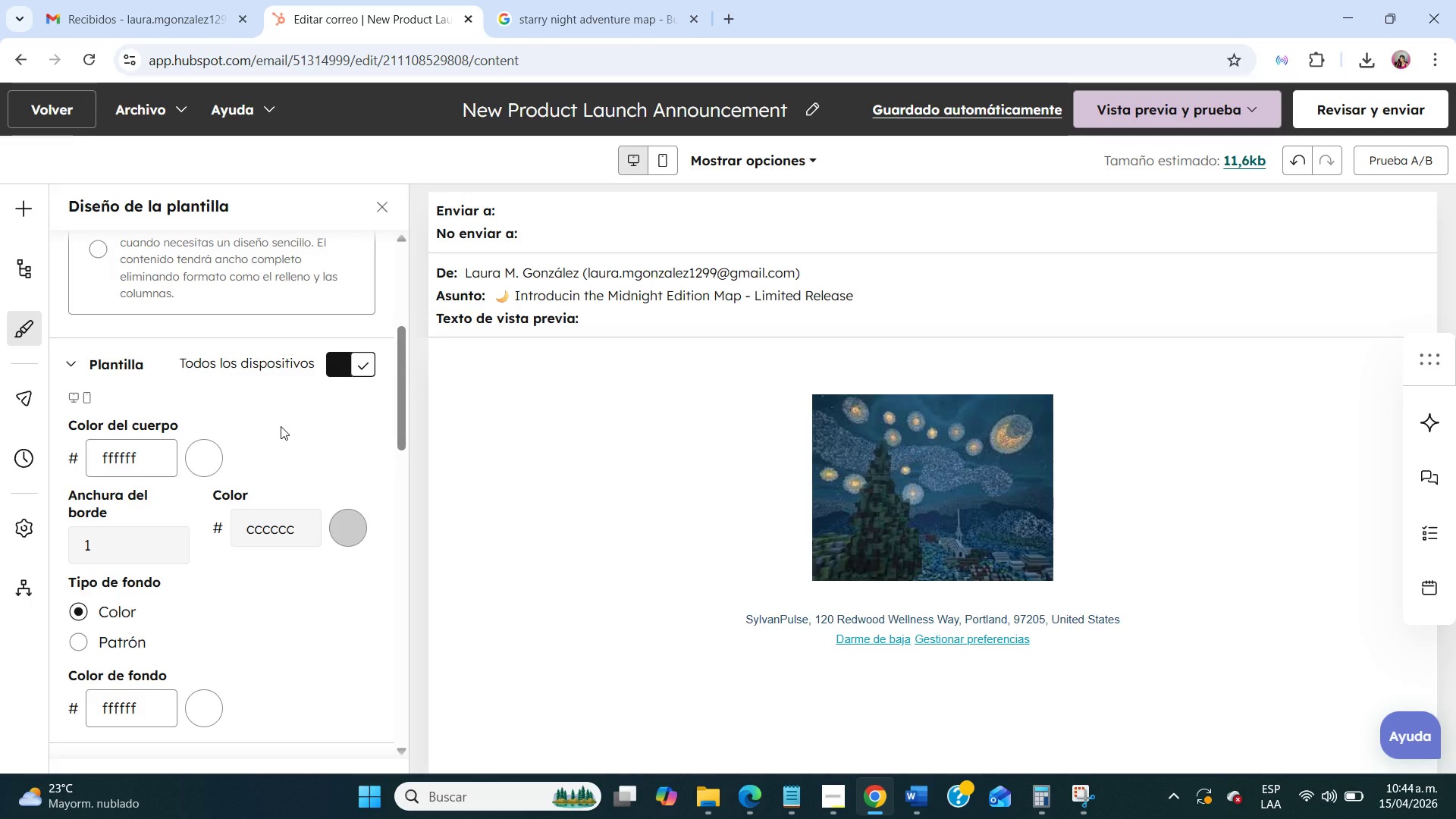 
scroll: coordinate [283, 532], scroll_direction: down, amount: 5.0
 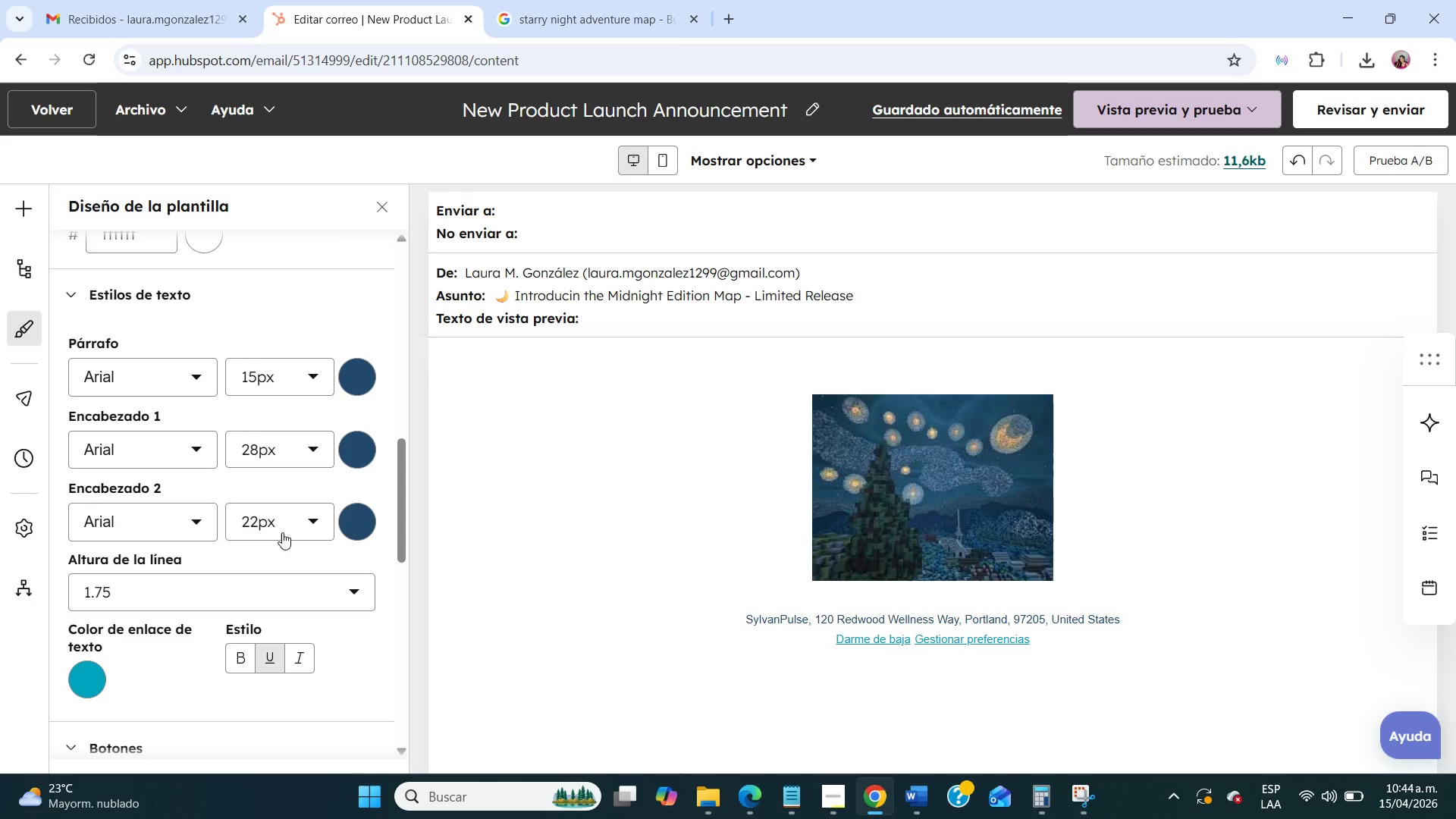 
wait(20.83)
 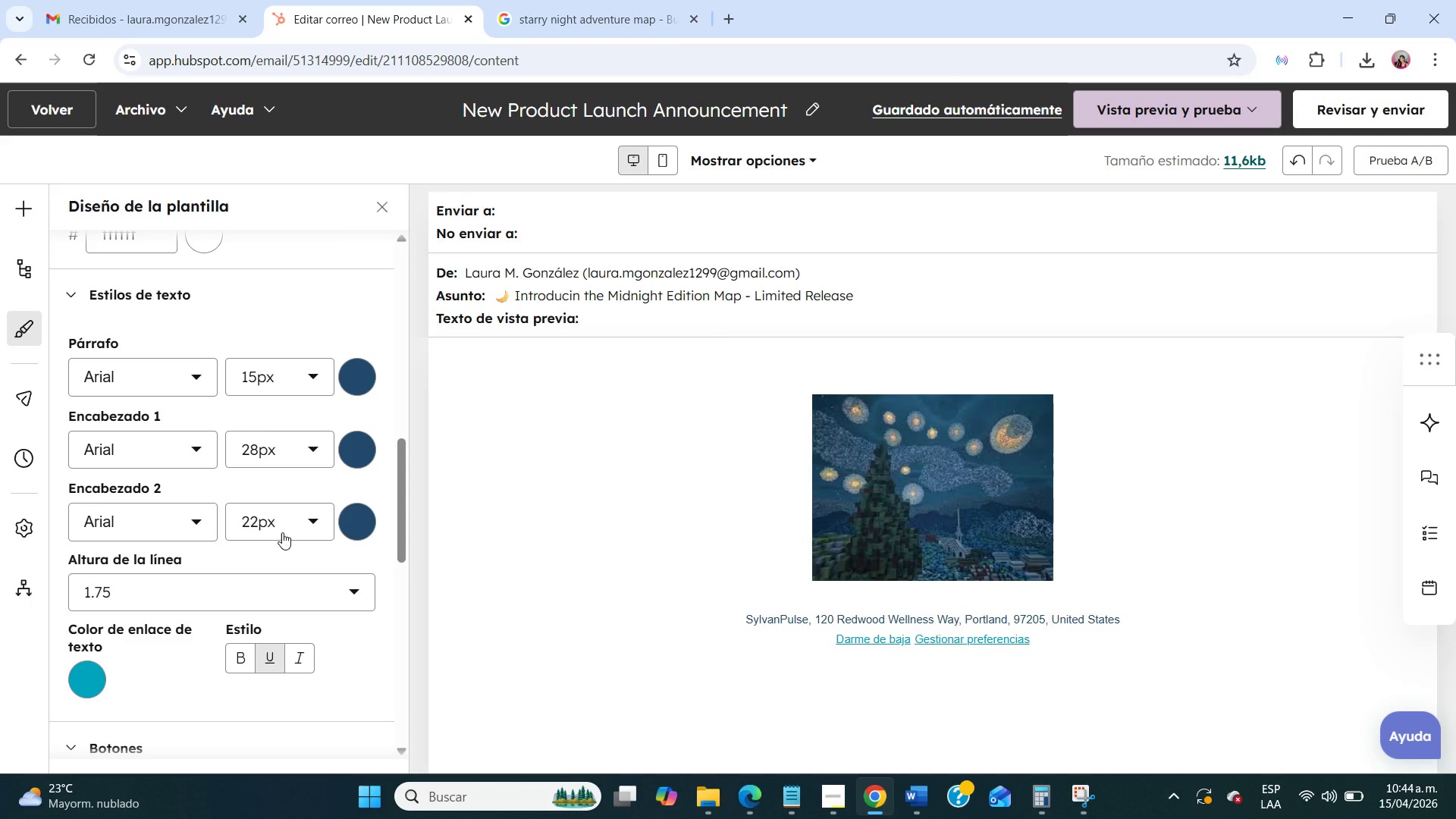 
scroll: coordinate [282, 532], scroll_direction: down, amount: 13.0
 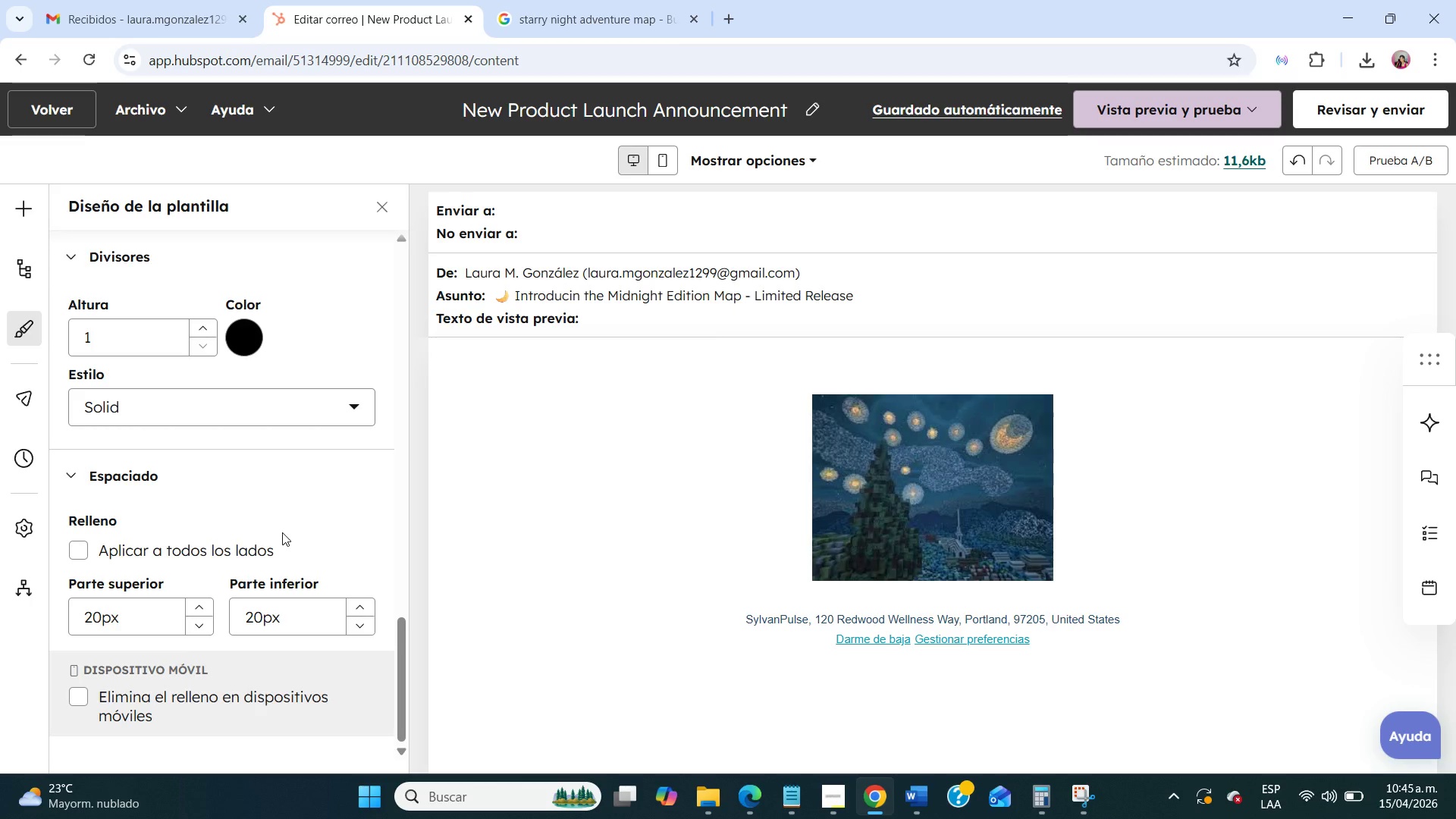 
wait(11.91)
 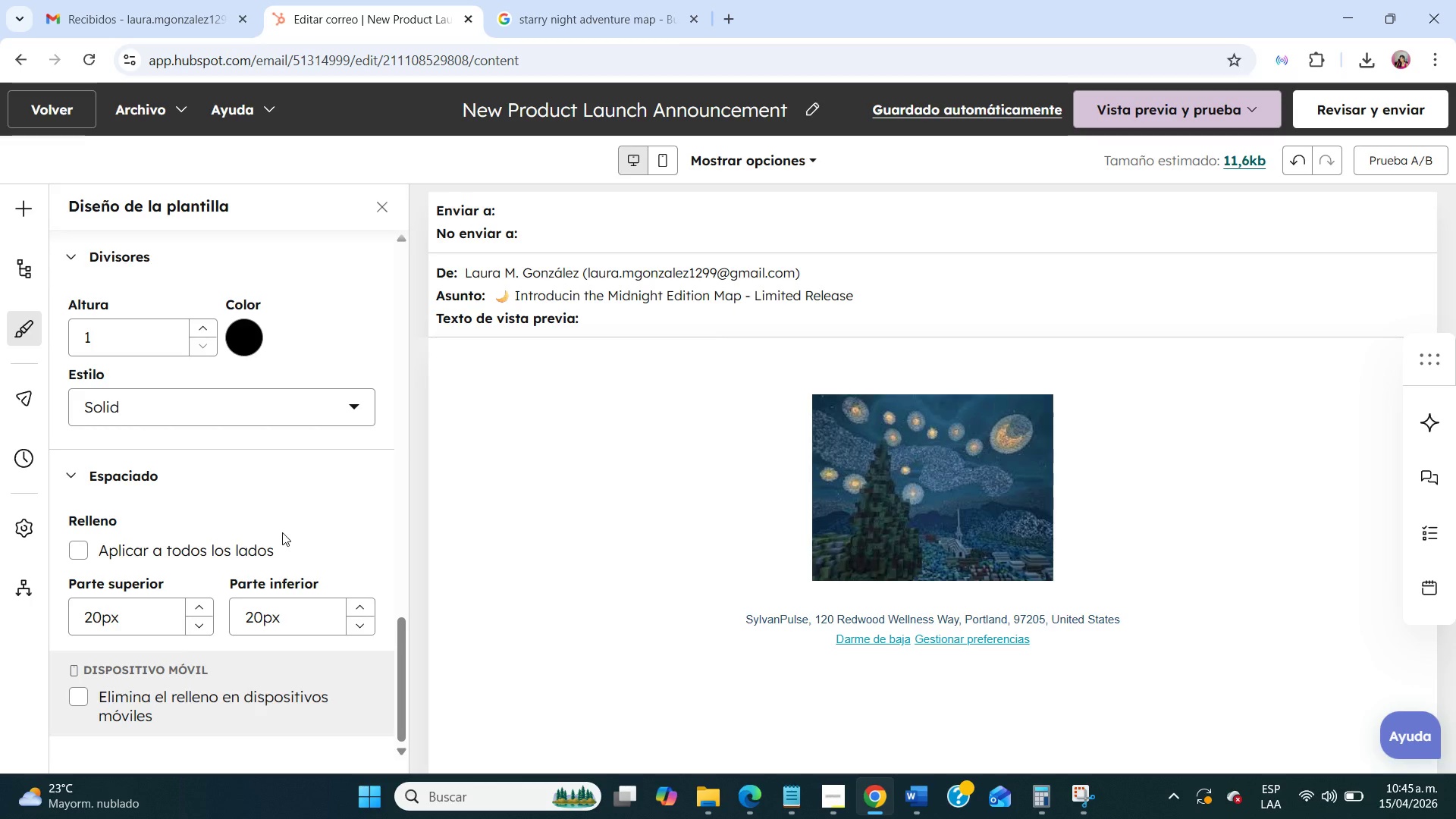 
left_click([839, 782])